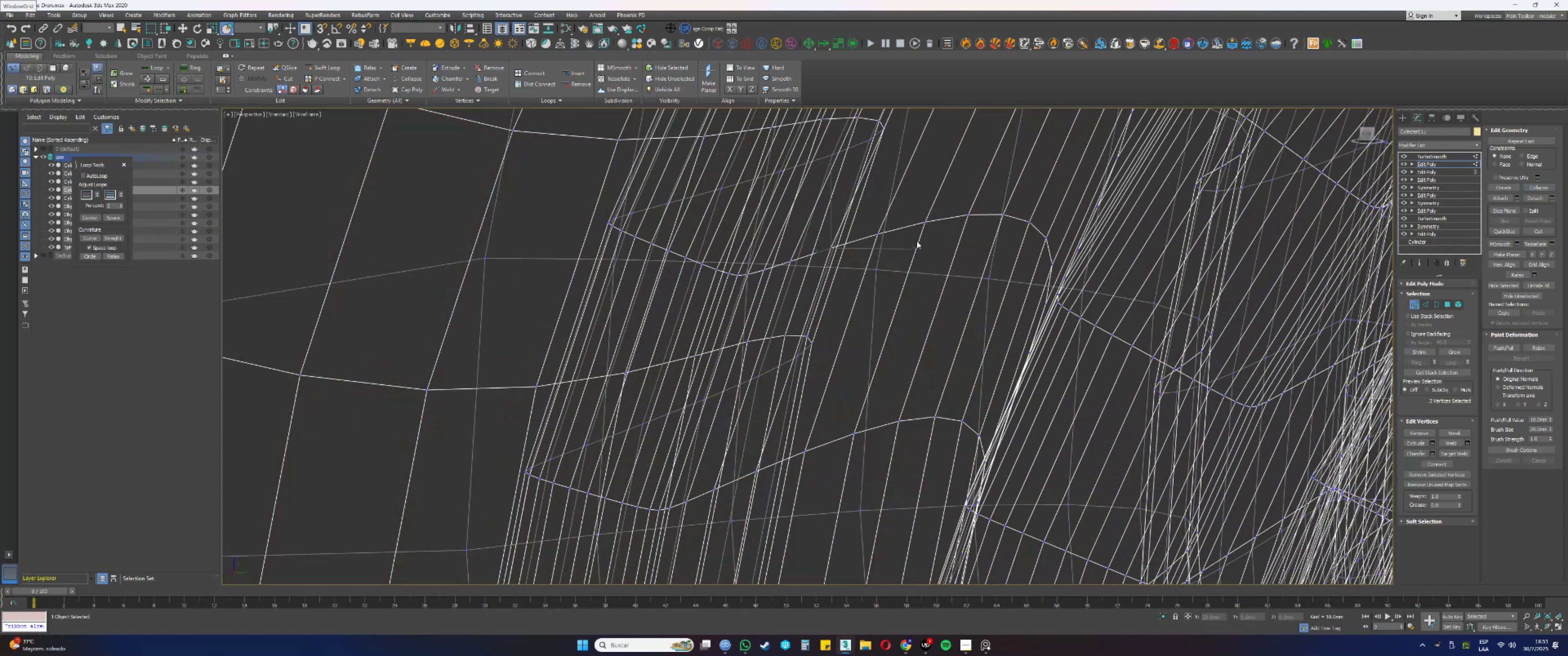 
key(F3)
 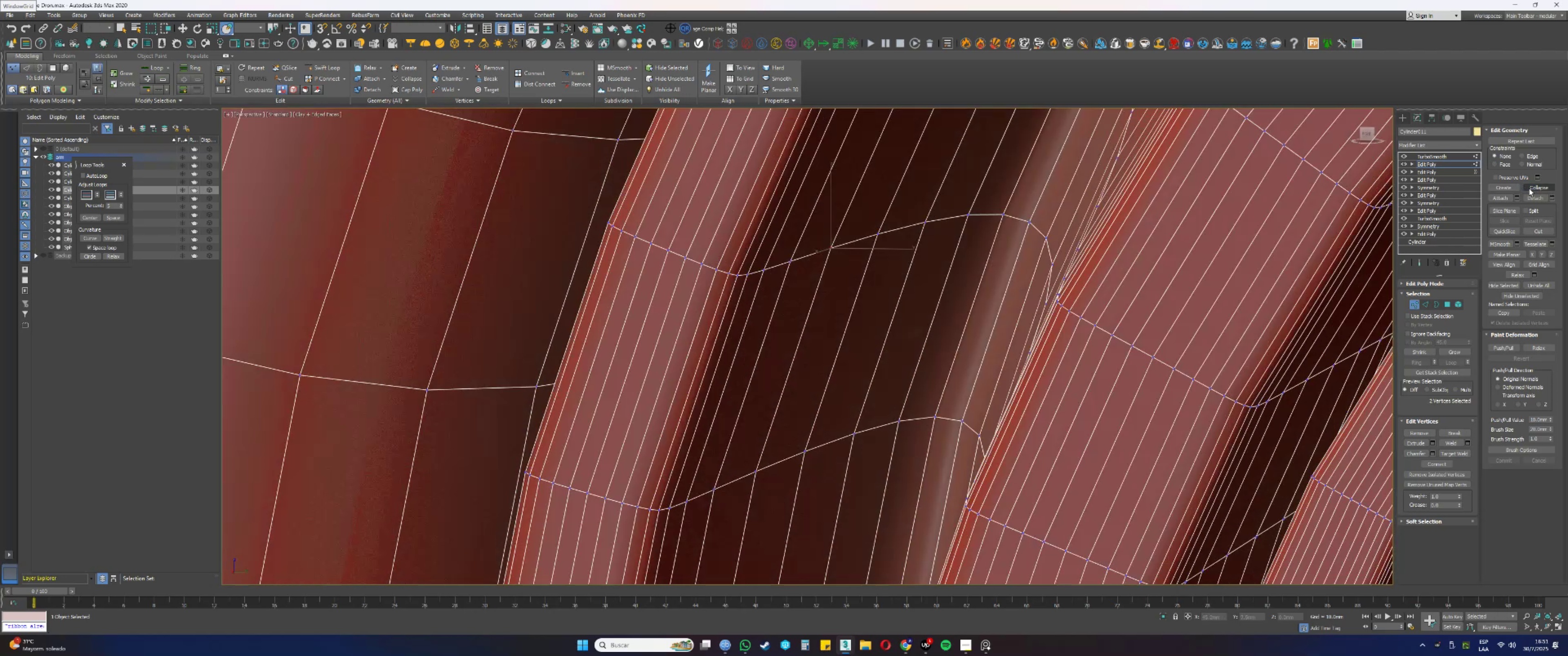 
left_click([1531, 188])
 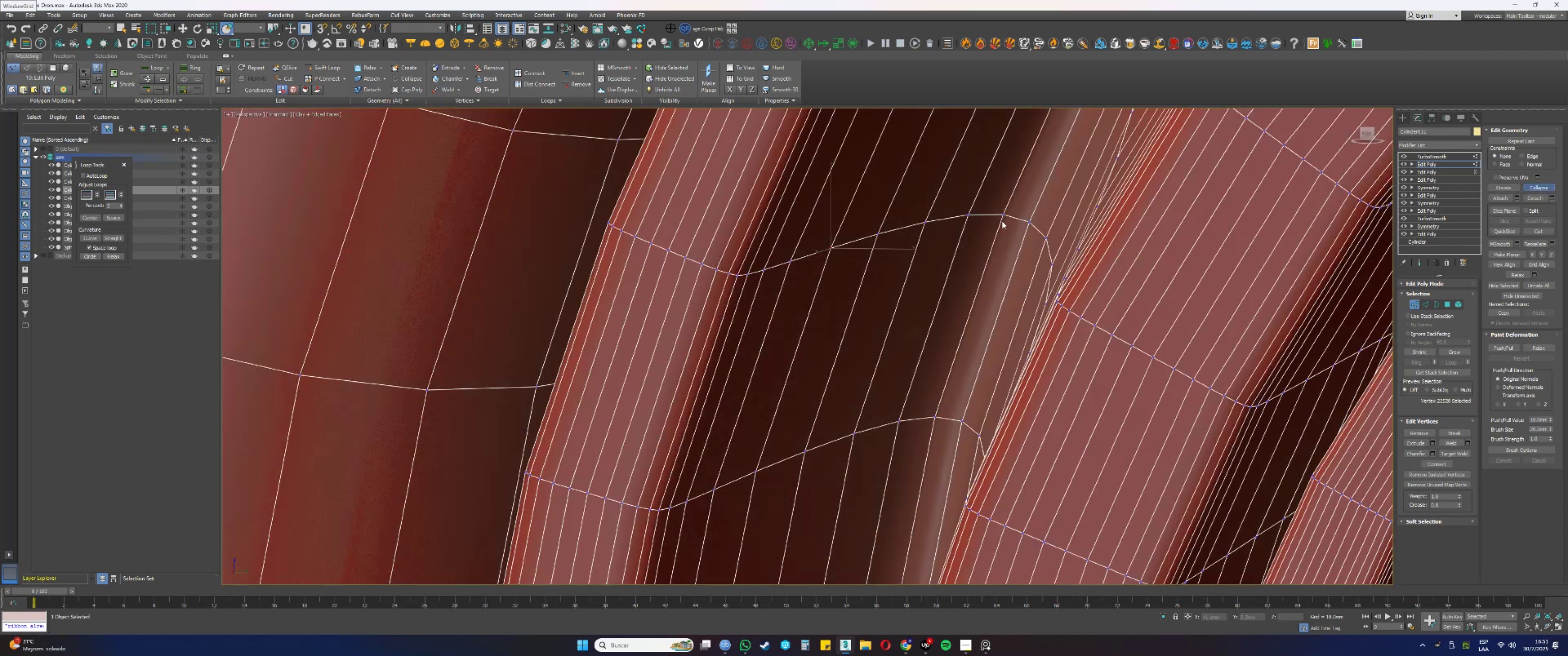 
key(F3)
 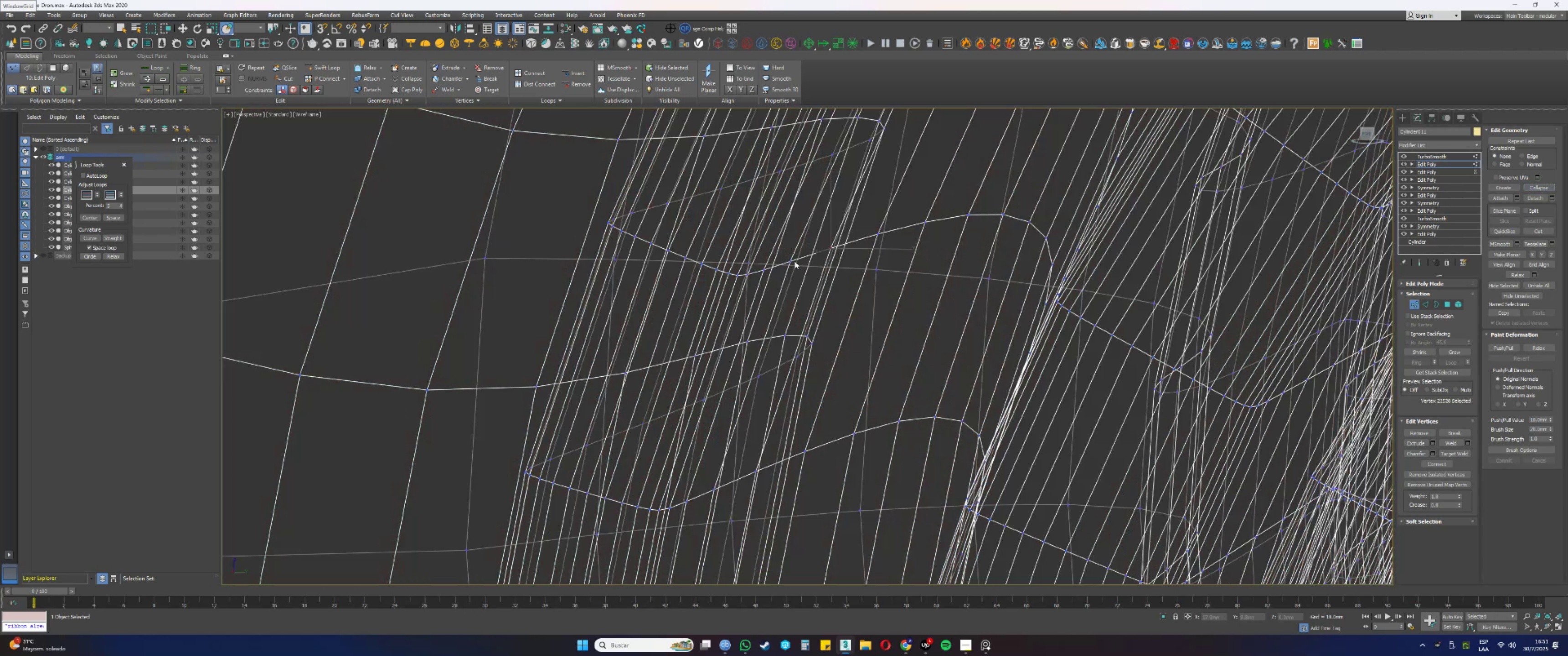 
left_click_drag(start_coordinate=[794, 267], to_coordinate=[779, 256])
 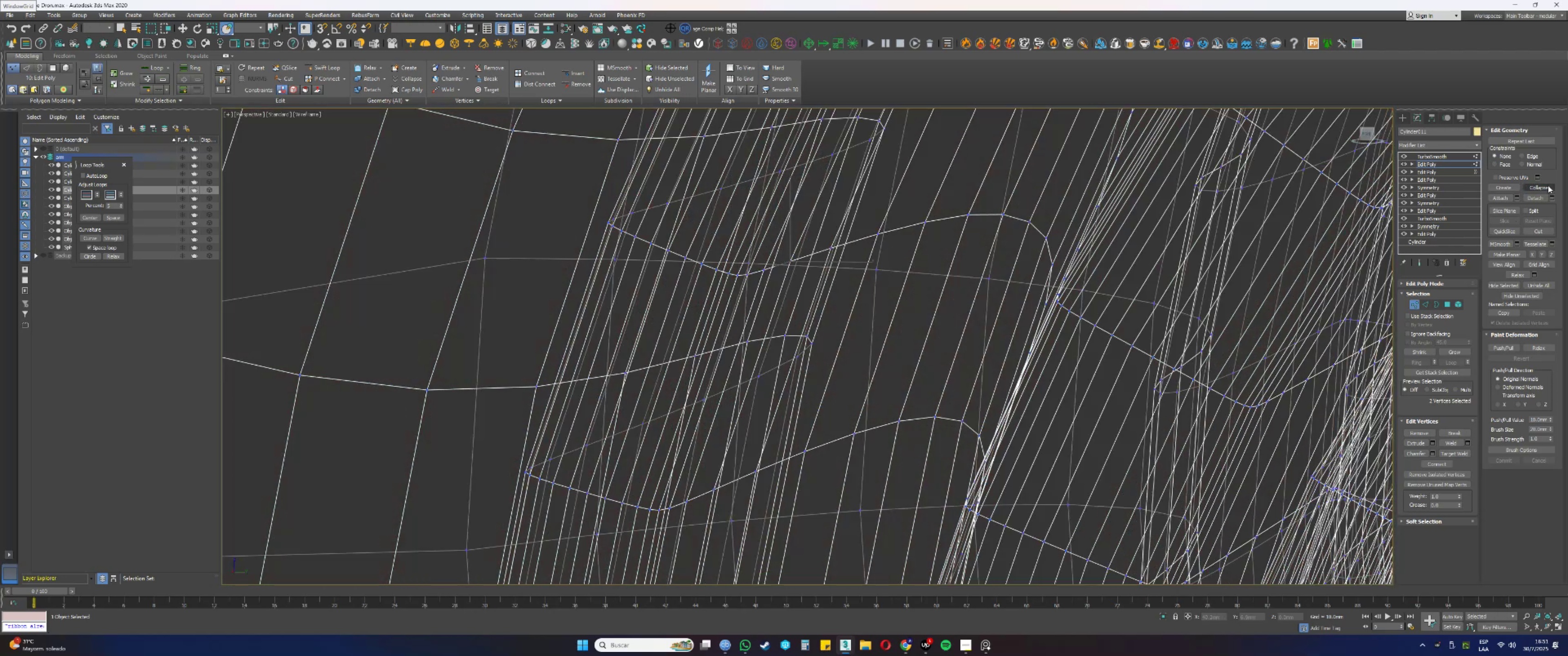 
left_click([1547, 184])
 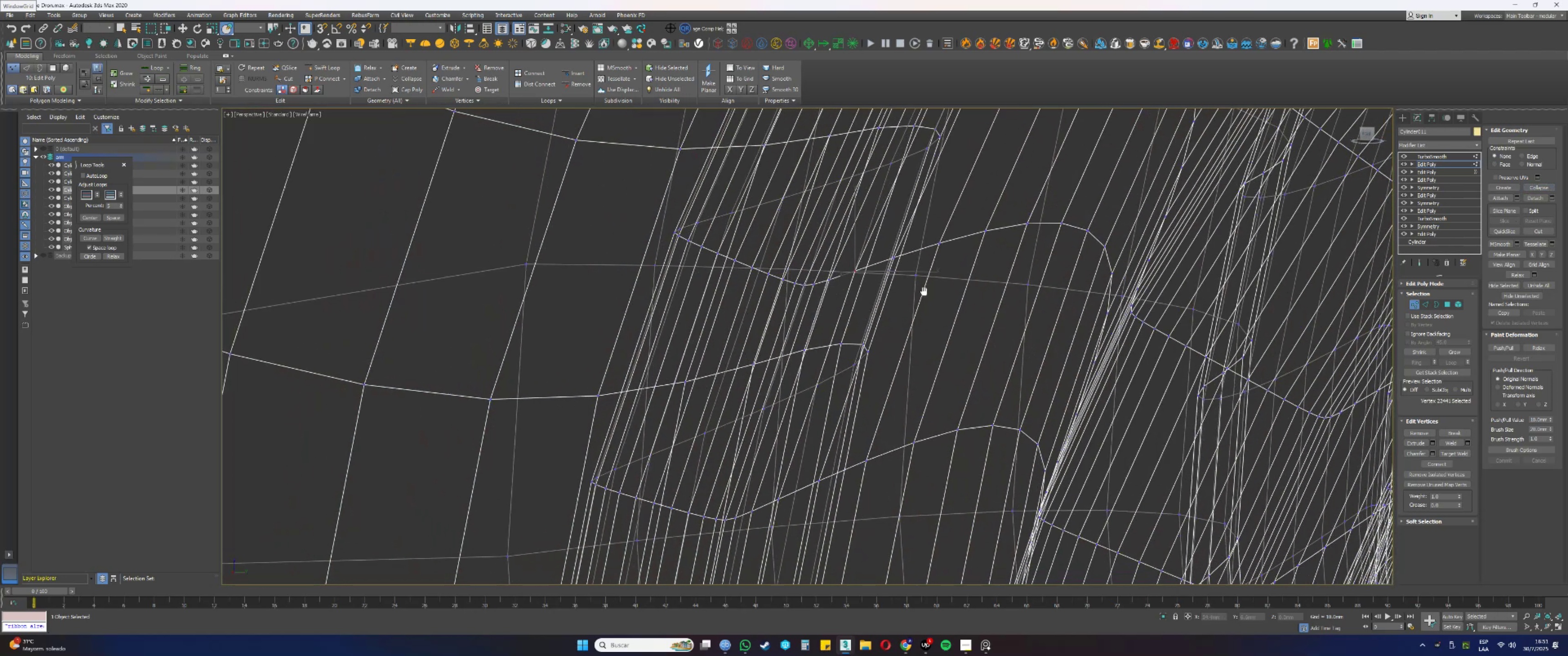 
key(F3)
 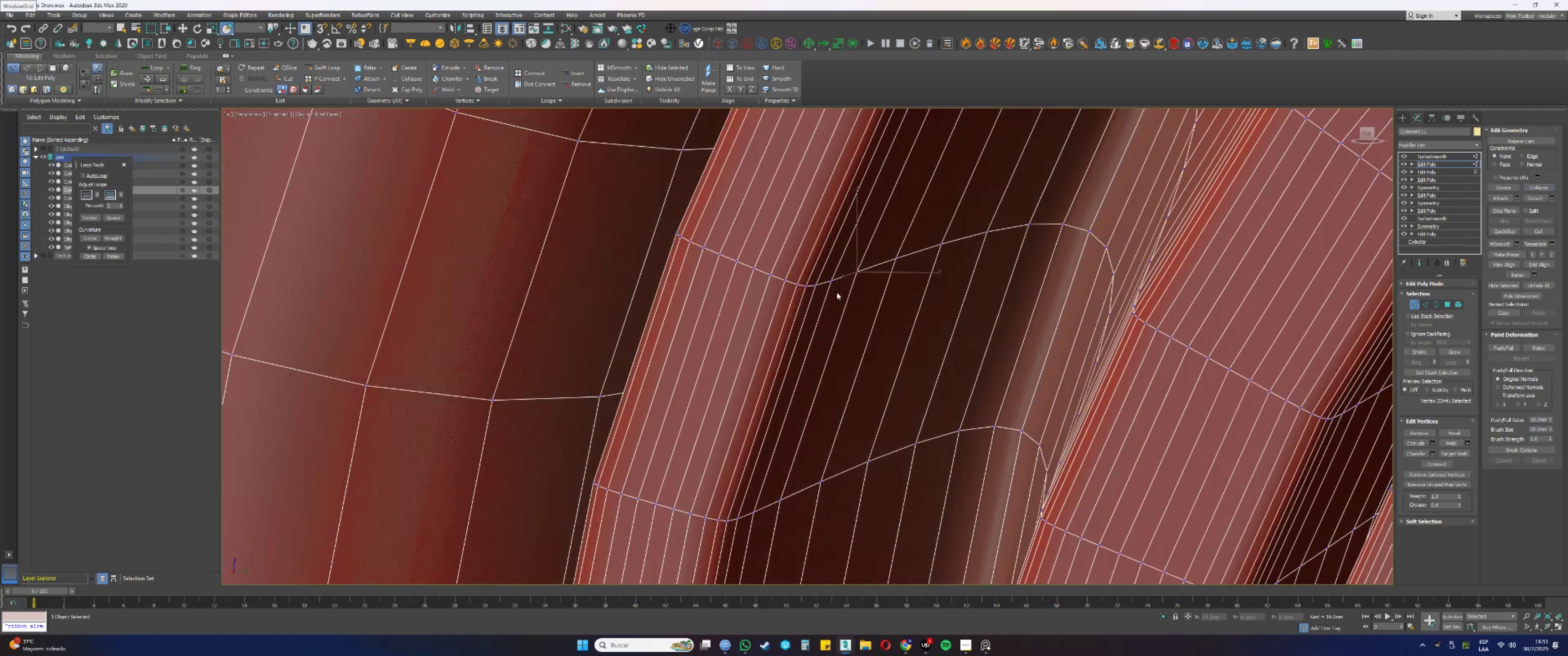 
left_click_drag(start_coordinate=[835, 287], to_coordinate=[825, 278])
 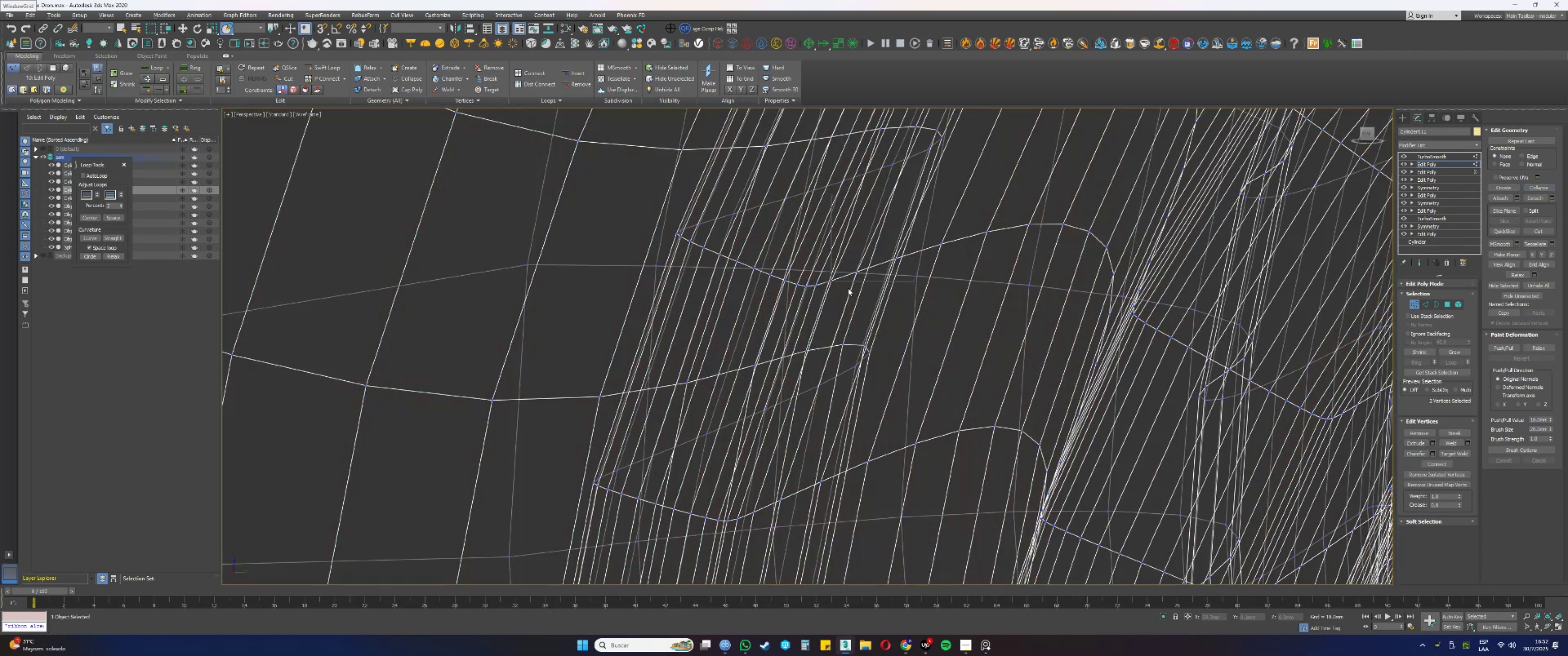 
key(F3)
 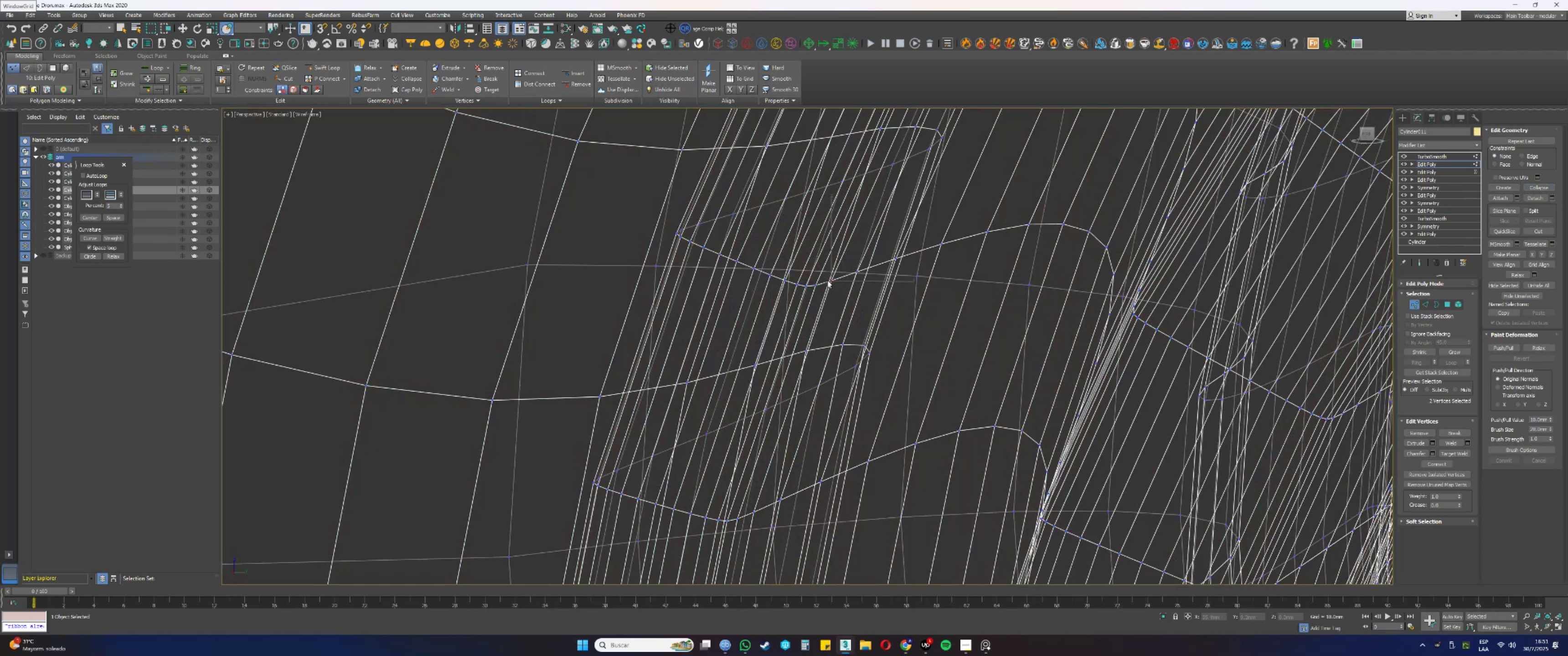 
hold_key(key=AltLeft, duration=1.29)
 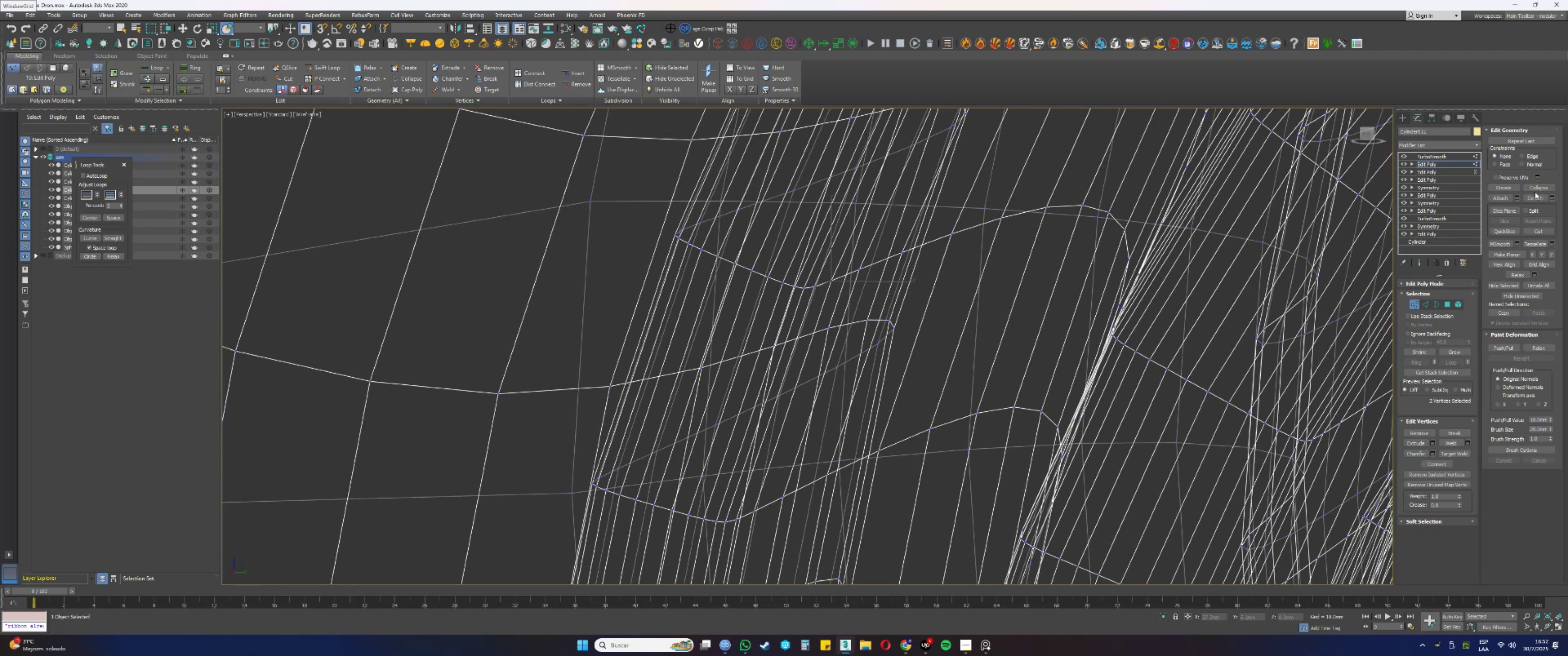 
left_click([1542, 188])
 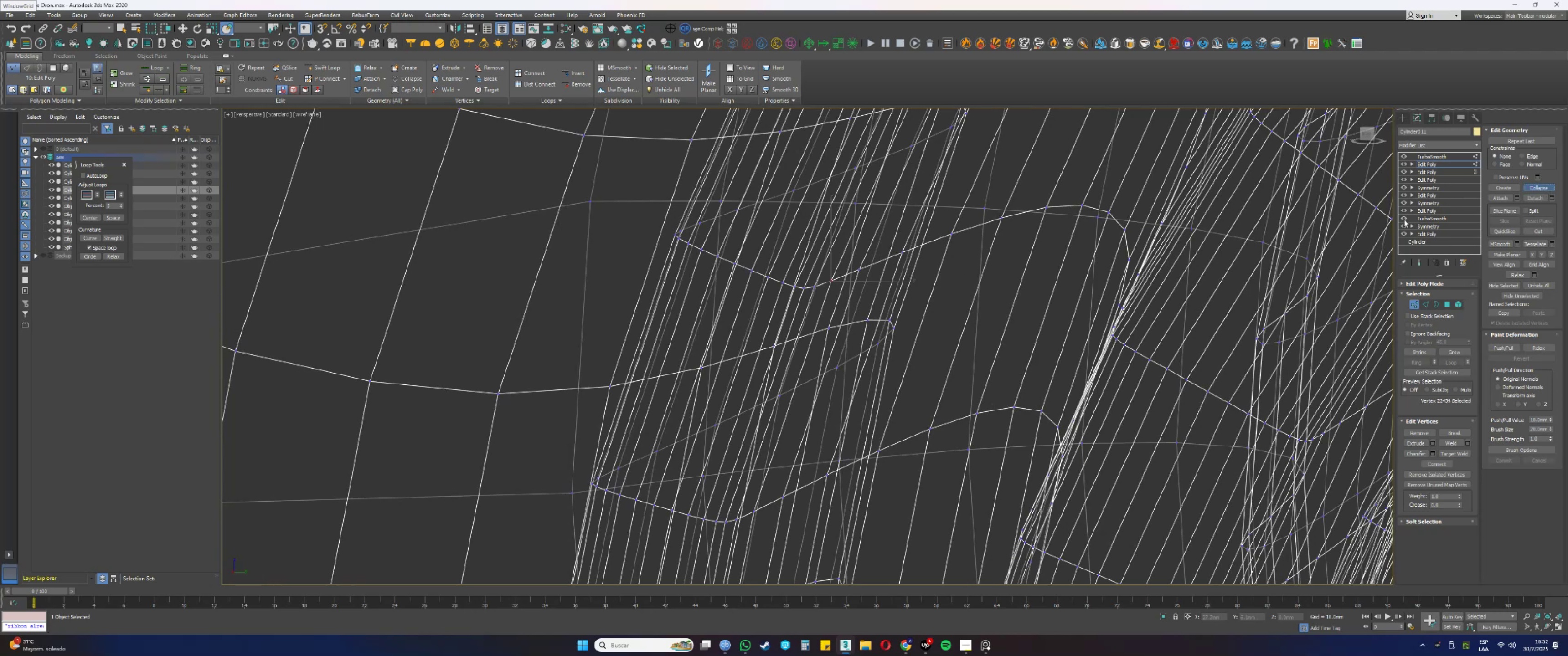 
key(F3)
 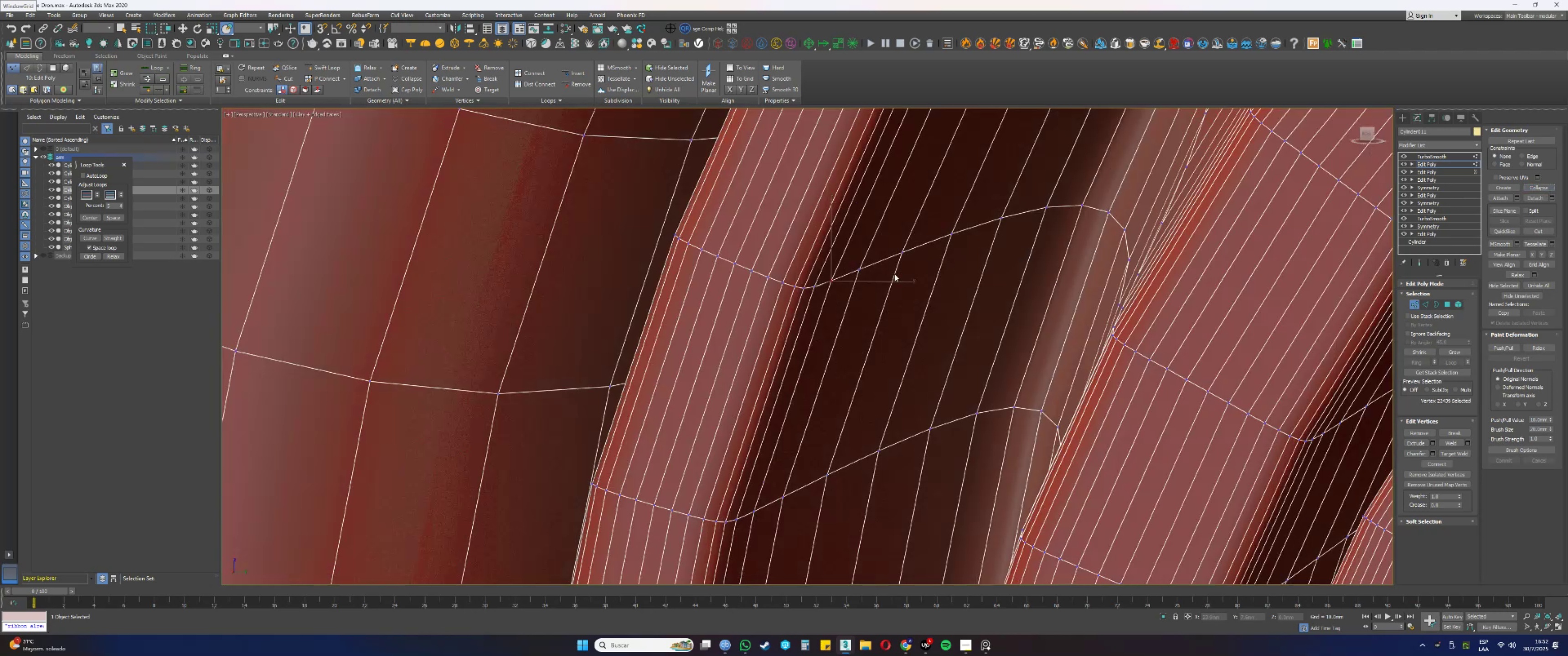 
key(F3)
 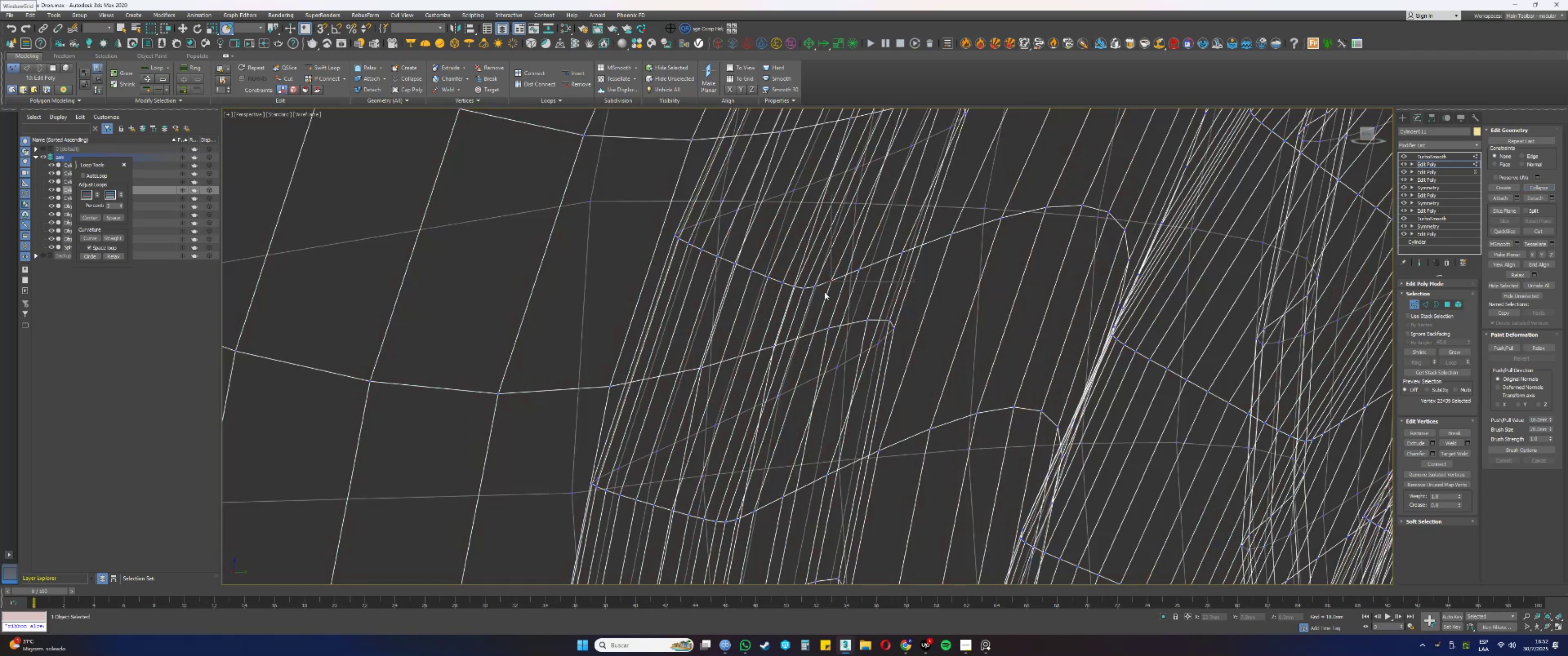 
left_click_drag(start_coordinate=[820, 292], to_coordinate=[810, 285])
 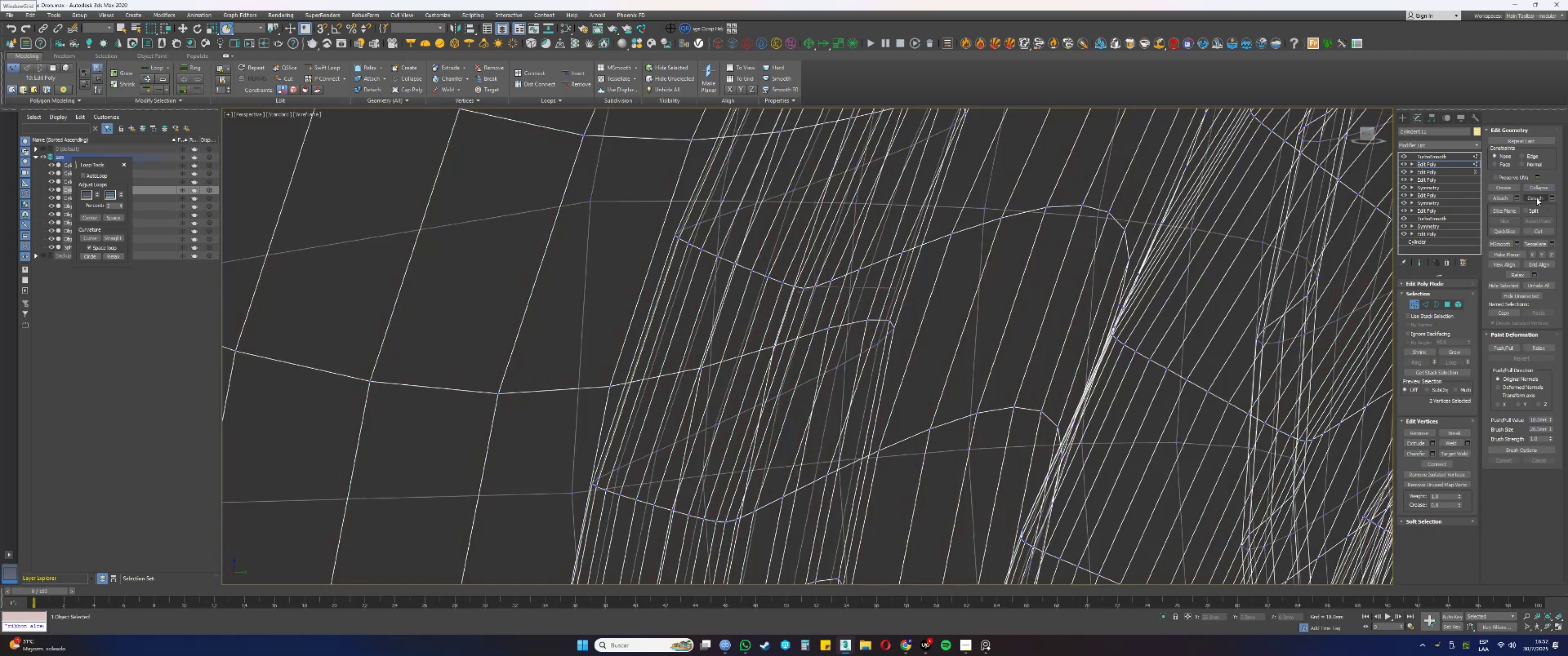 
left_click([1535, 190])
 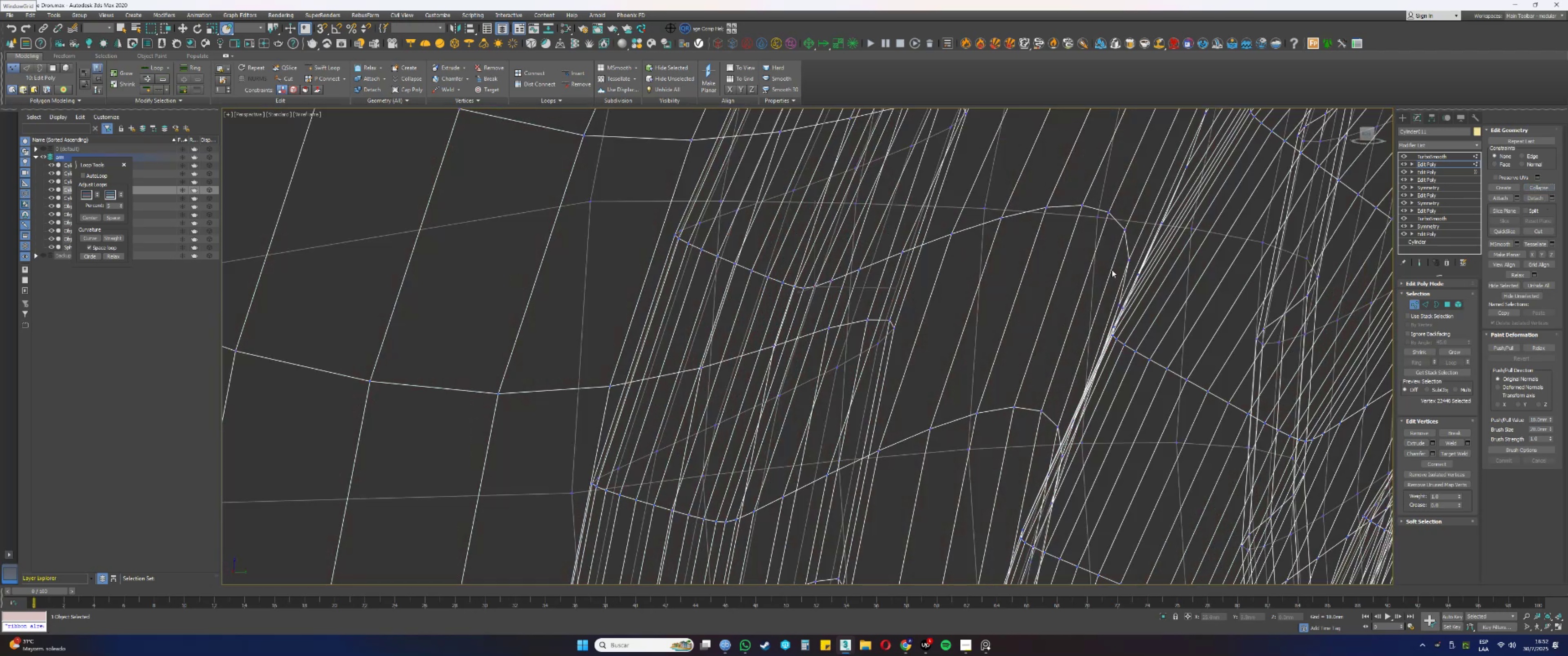 
key(F3)
 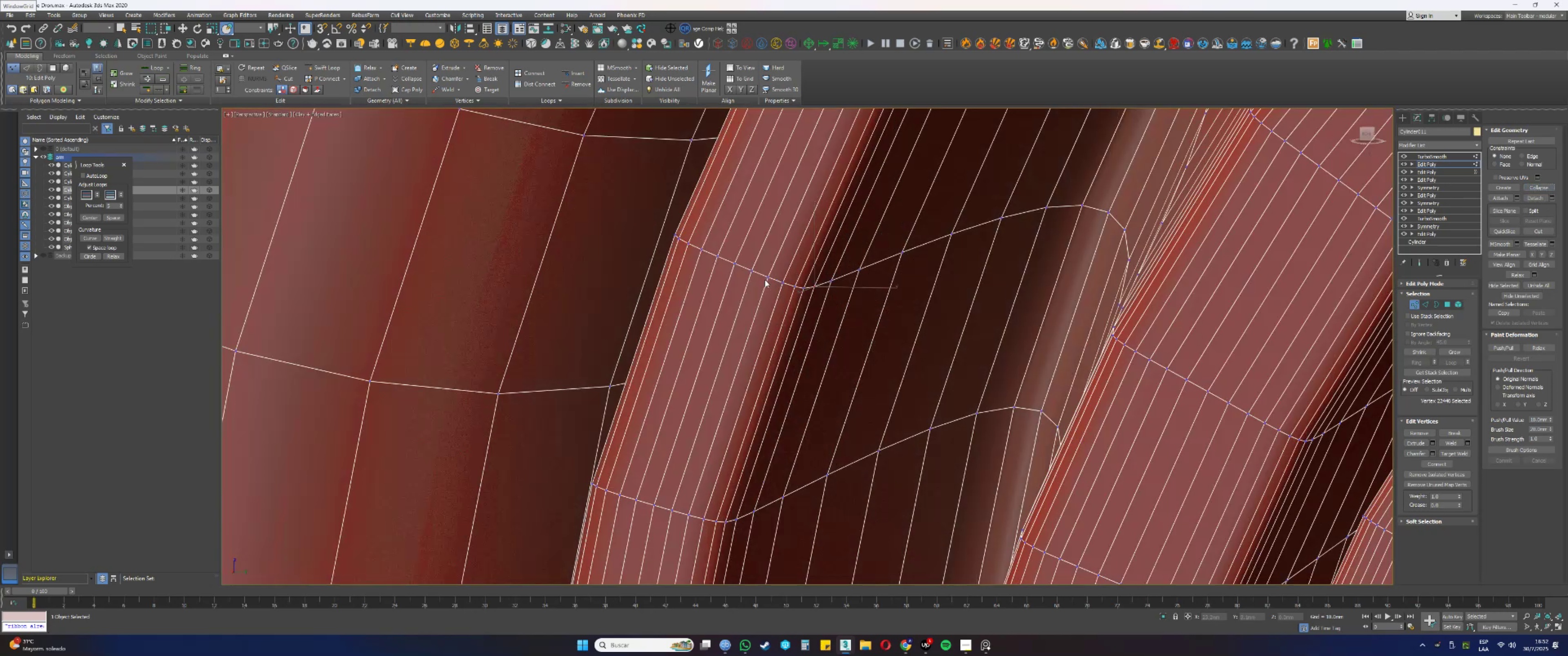 
key(F3)
 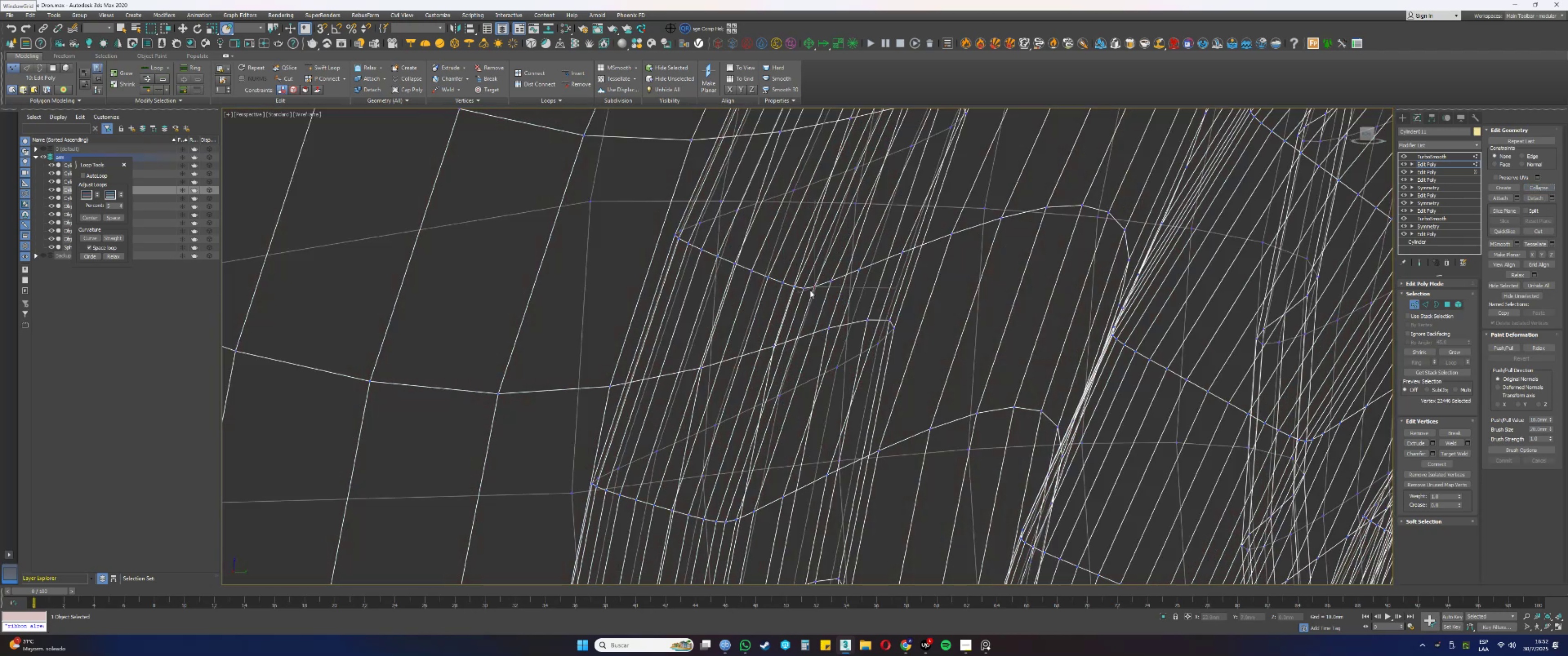 
left_click_drag(start_coordinate=[808, 294], to_coordinate=[800, 286])
 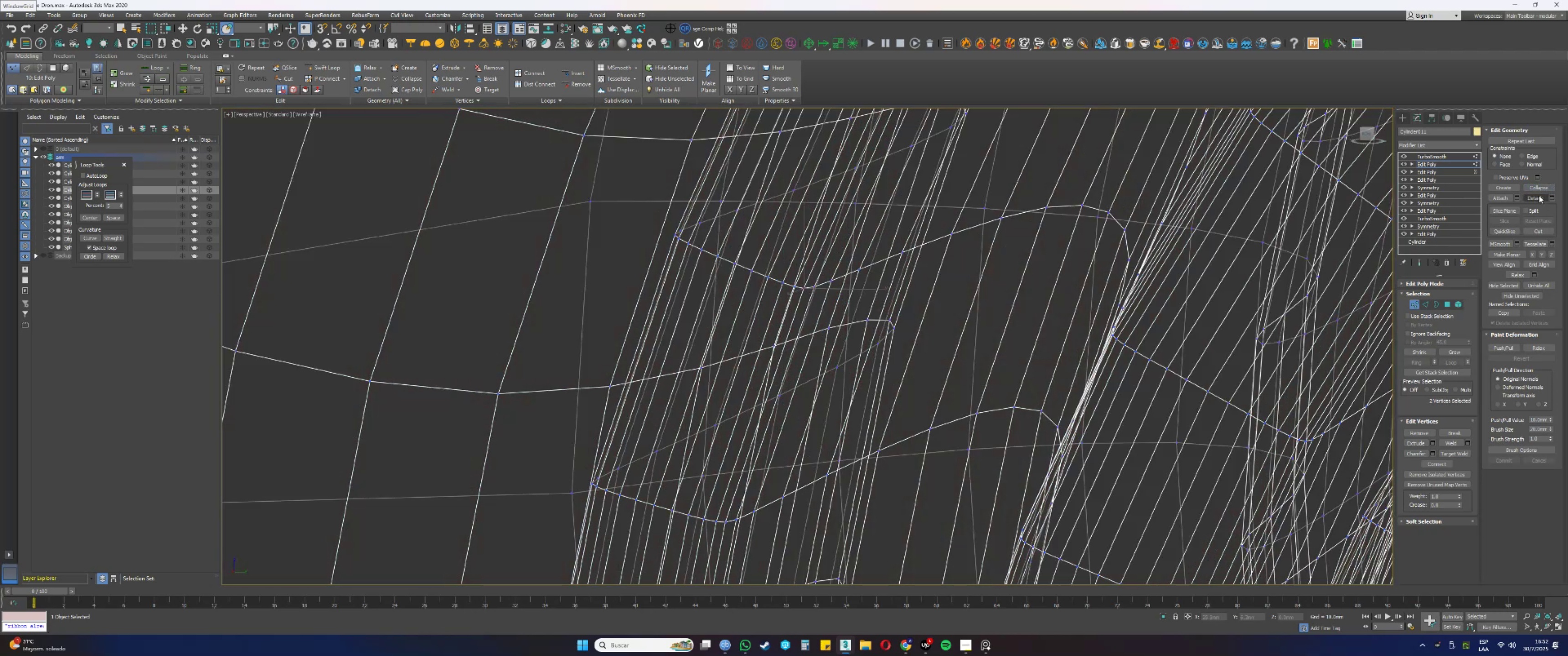 
left_click([1534, 188])
 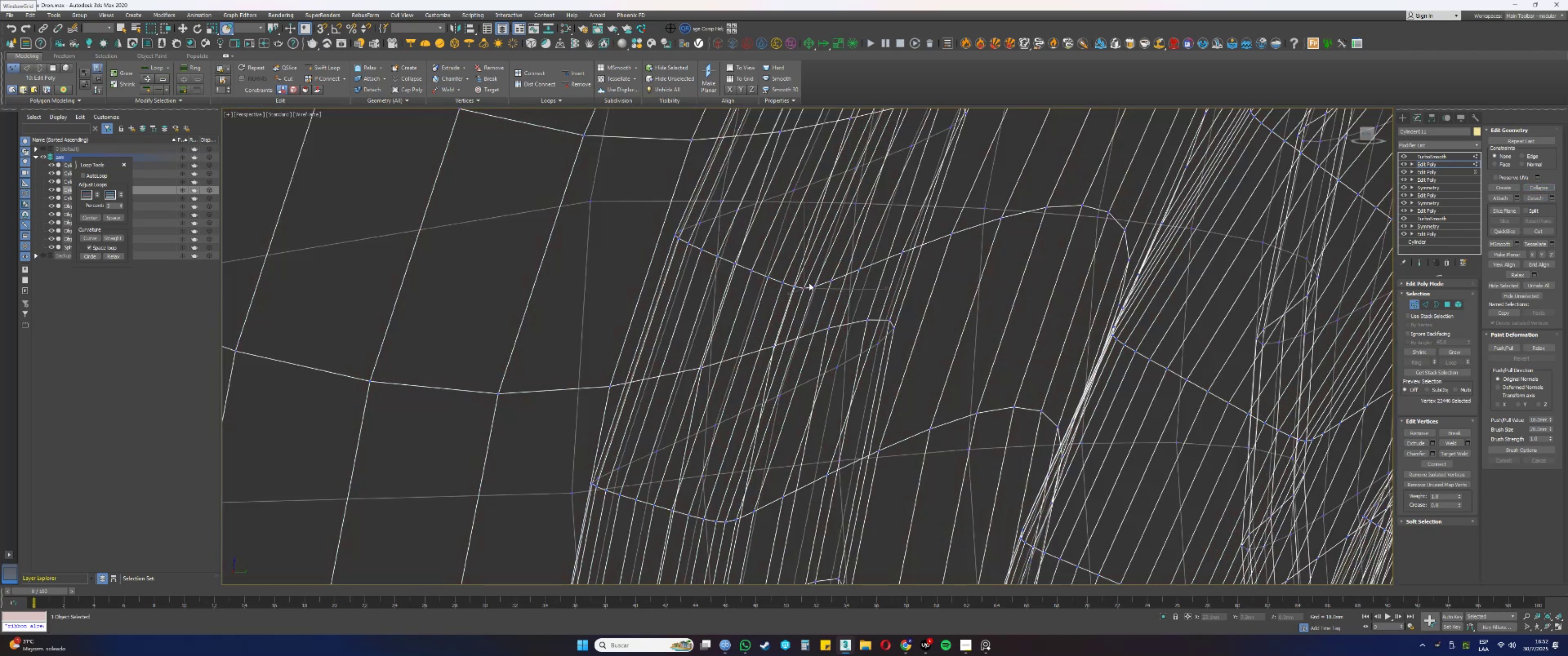 
left_click_drag(start_coordinate=[799, 292], to_coordinate=[789, 284])
 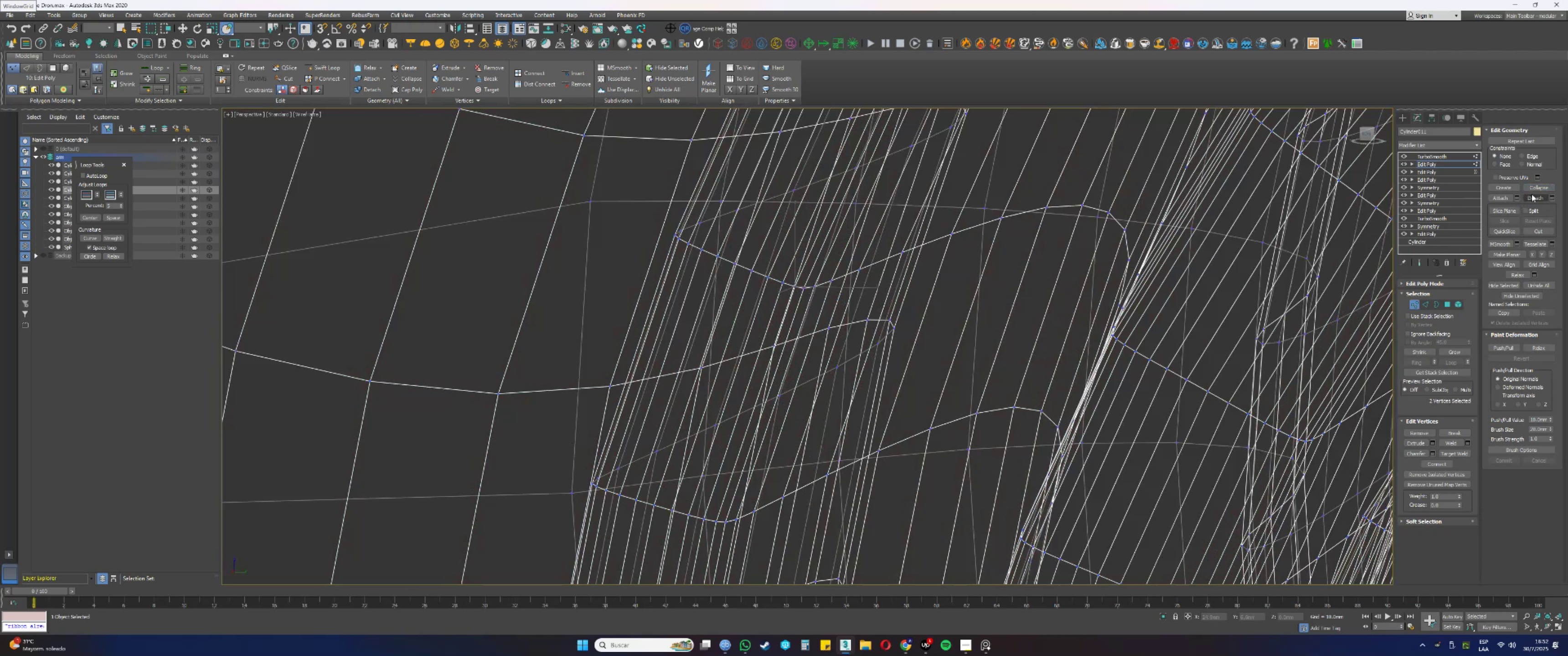 
left_click([1541, 187])
 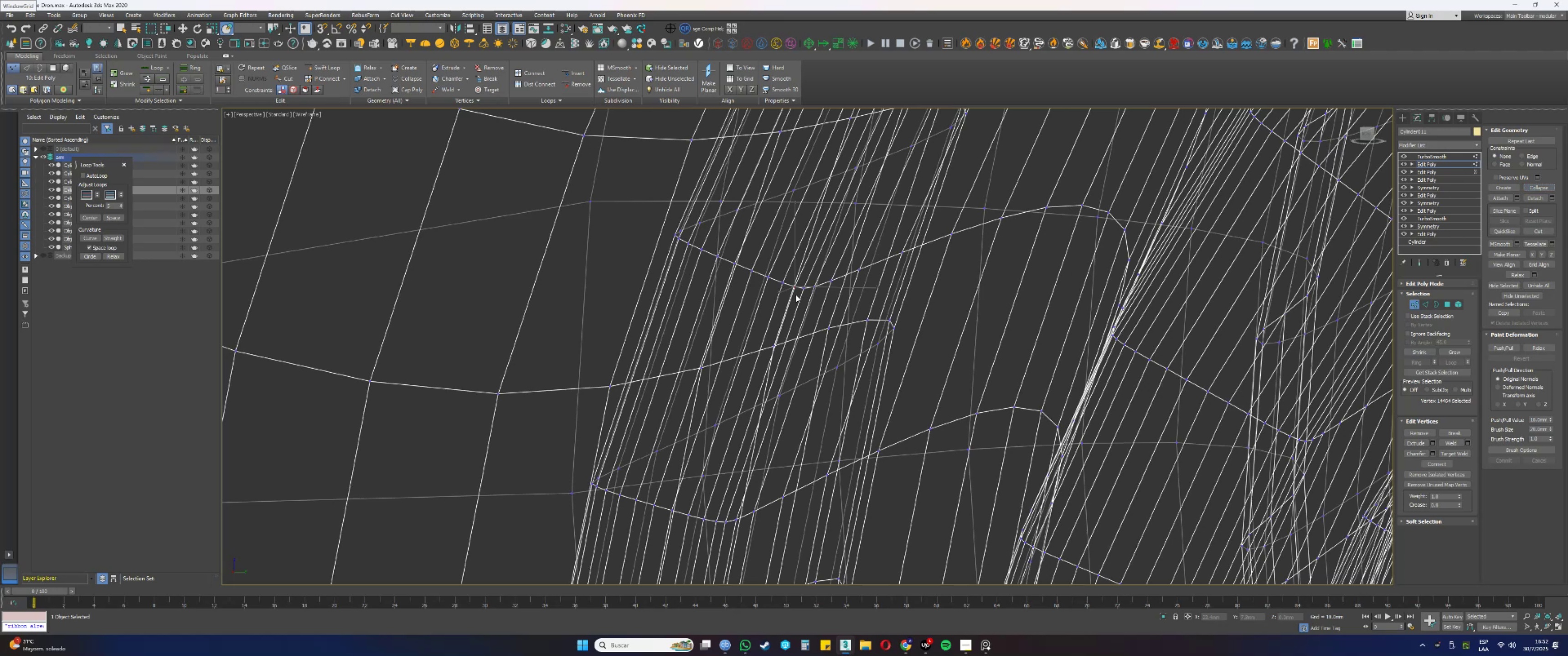 
left_click_drag(start_coordinate=[784, 287], to_coordinate=[778, 277])
 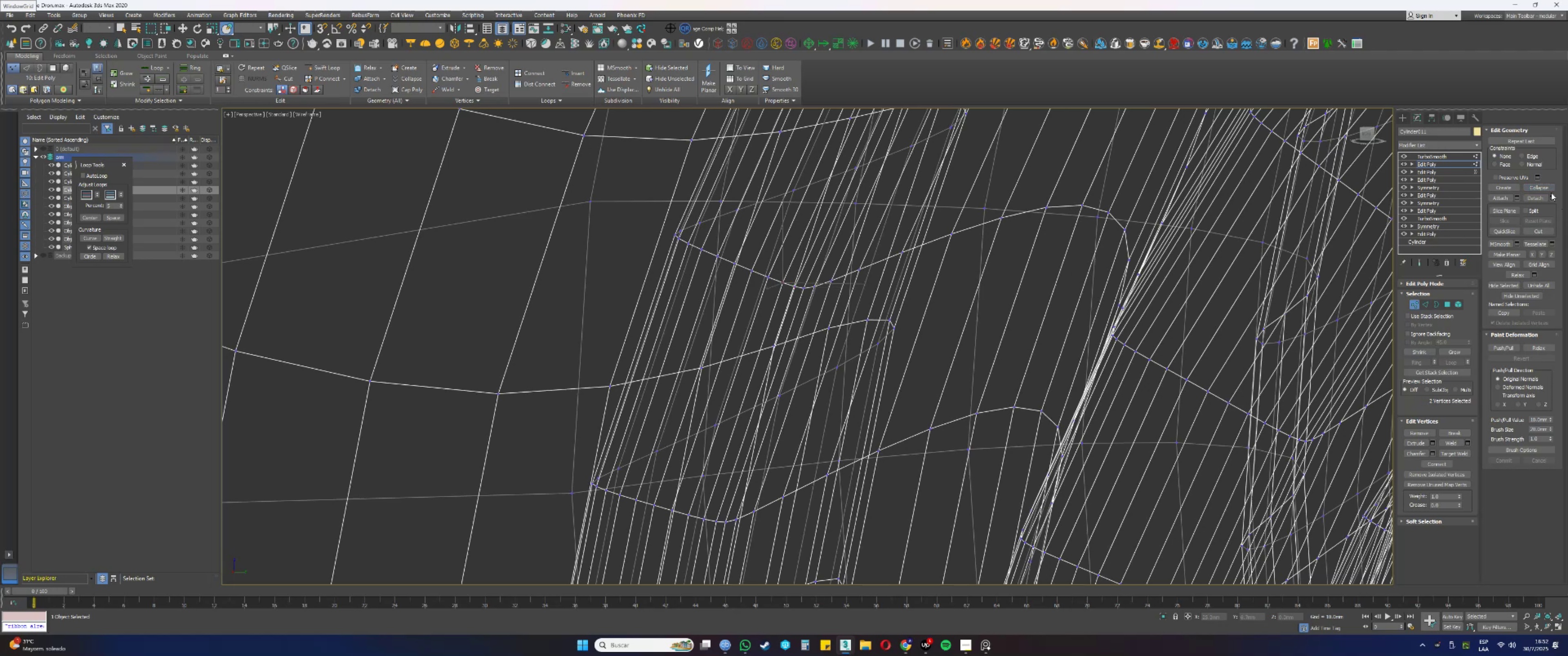 
left_click([1544, 187])
 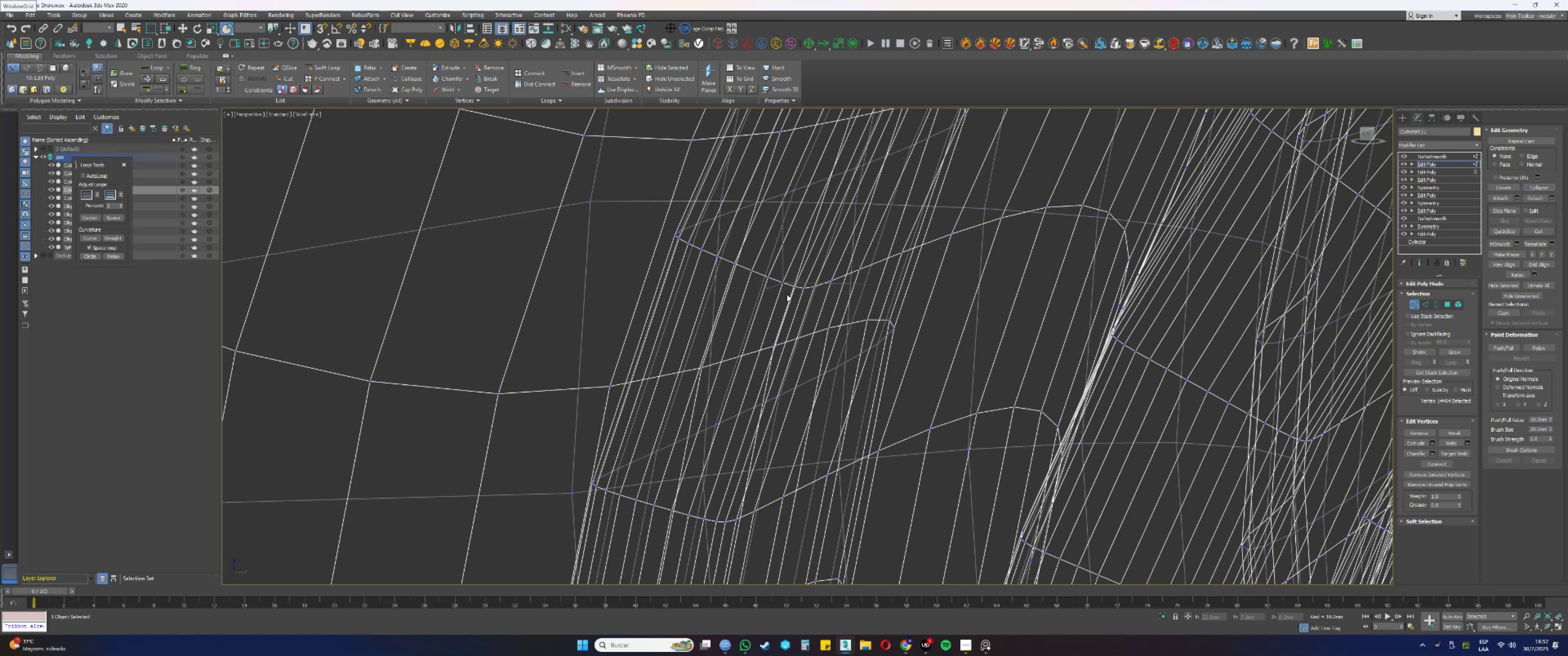 
left_click_drag(start_coordinate=[775, 284], to_coordinate=[762, 270])
 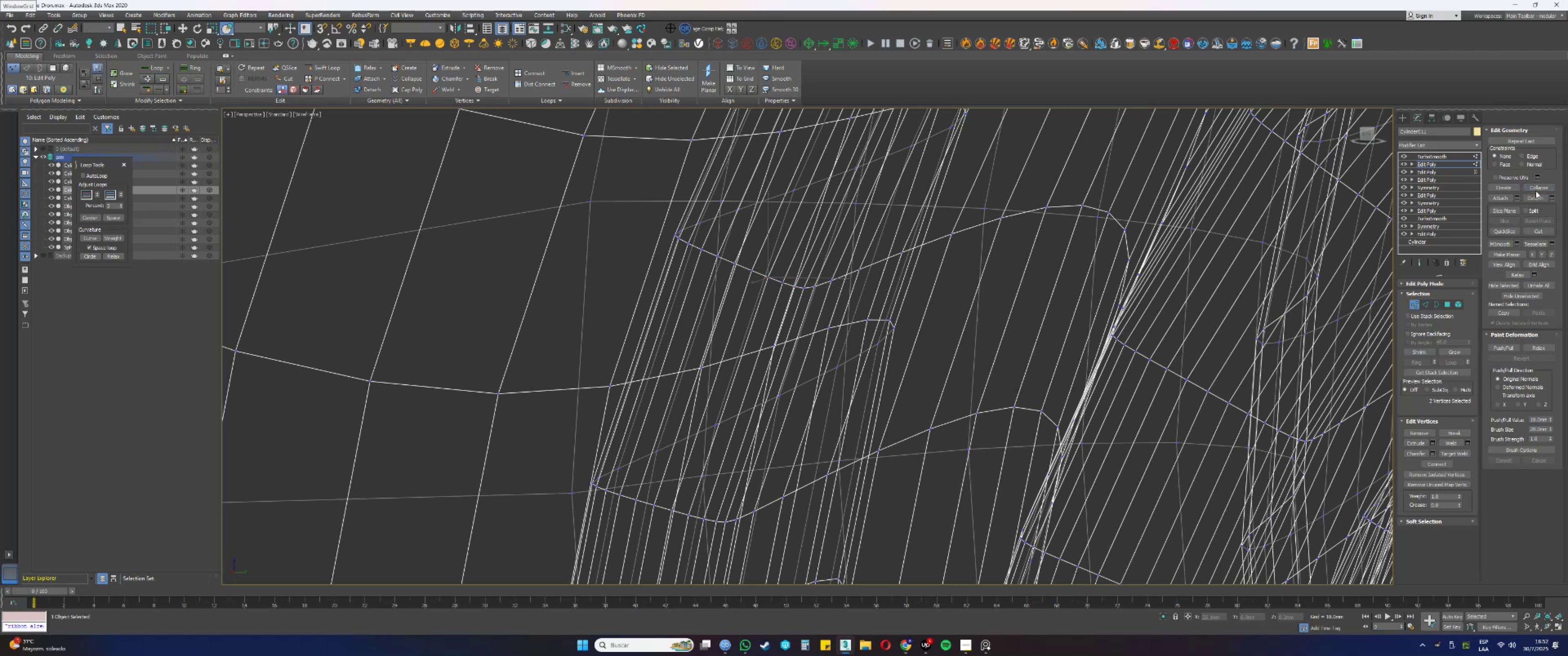 
left_click([1536, 189])
 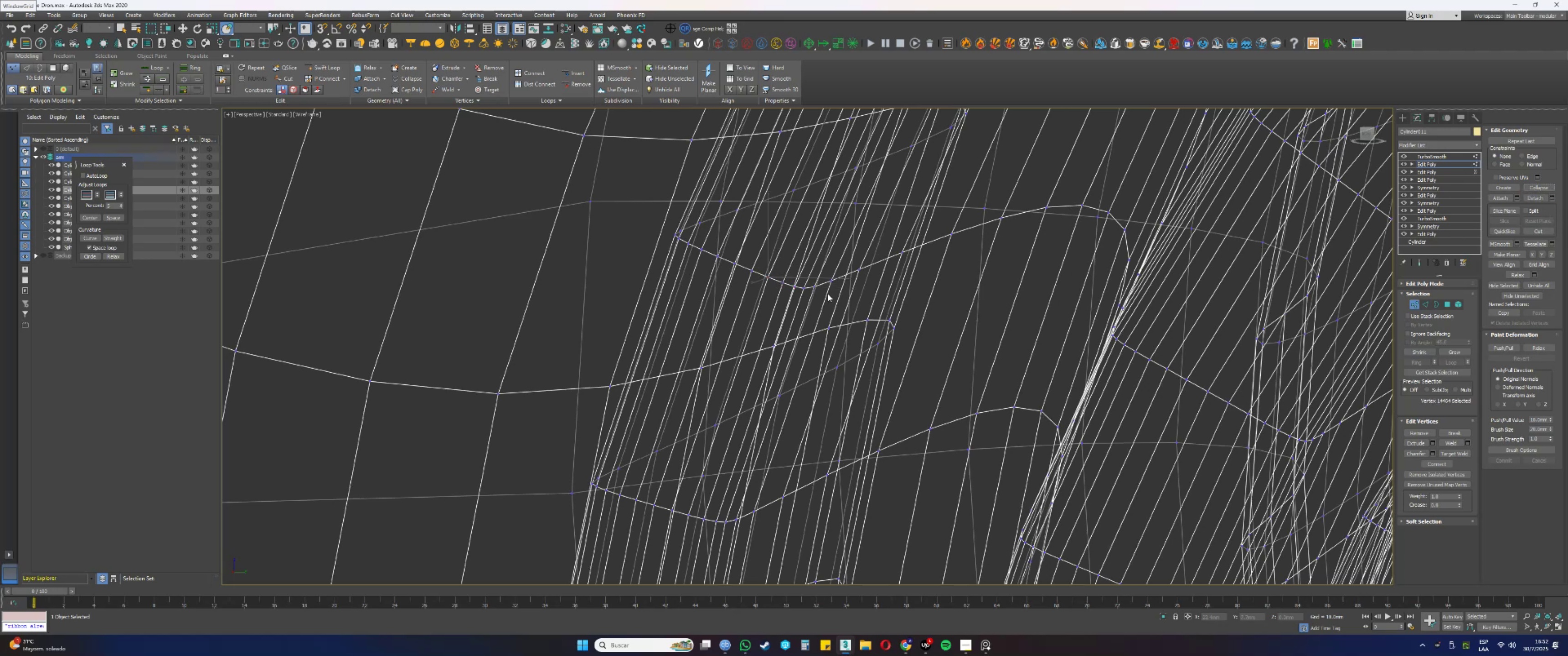 
left_click_drag(start_coordinate=[758, 274], to_coordinate=[748, 267])
 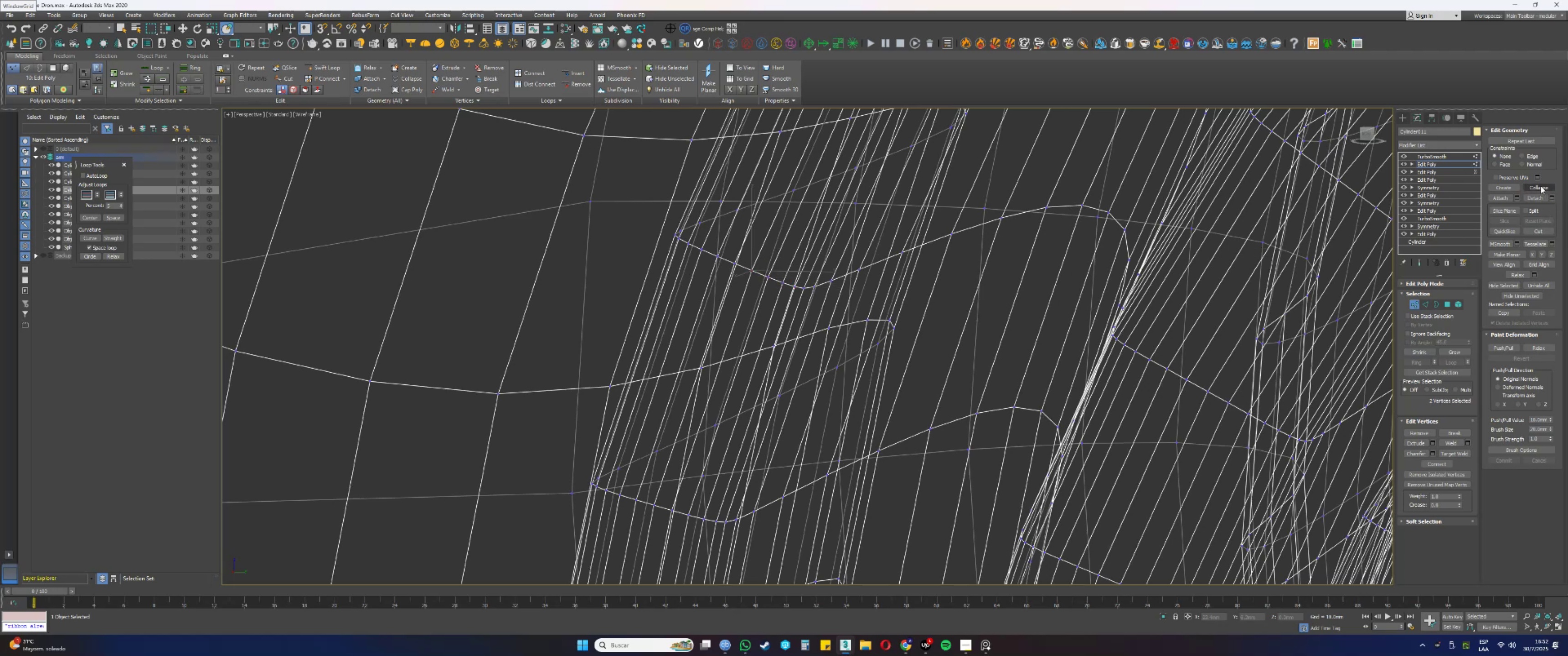 
left_click([1539, 185])
 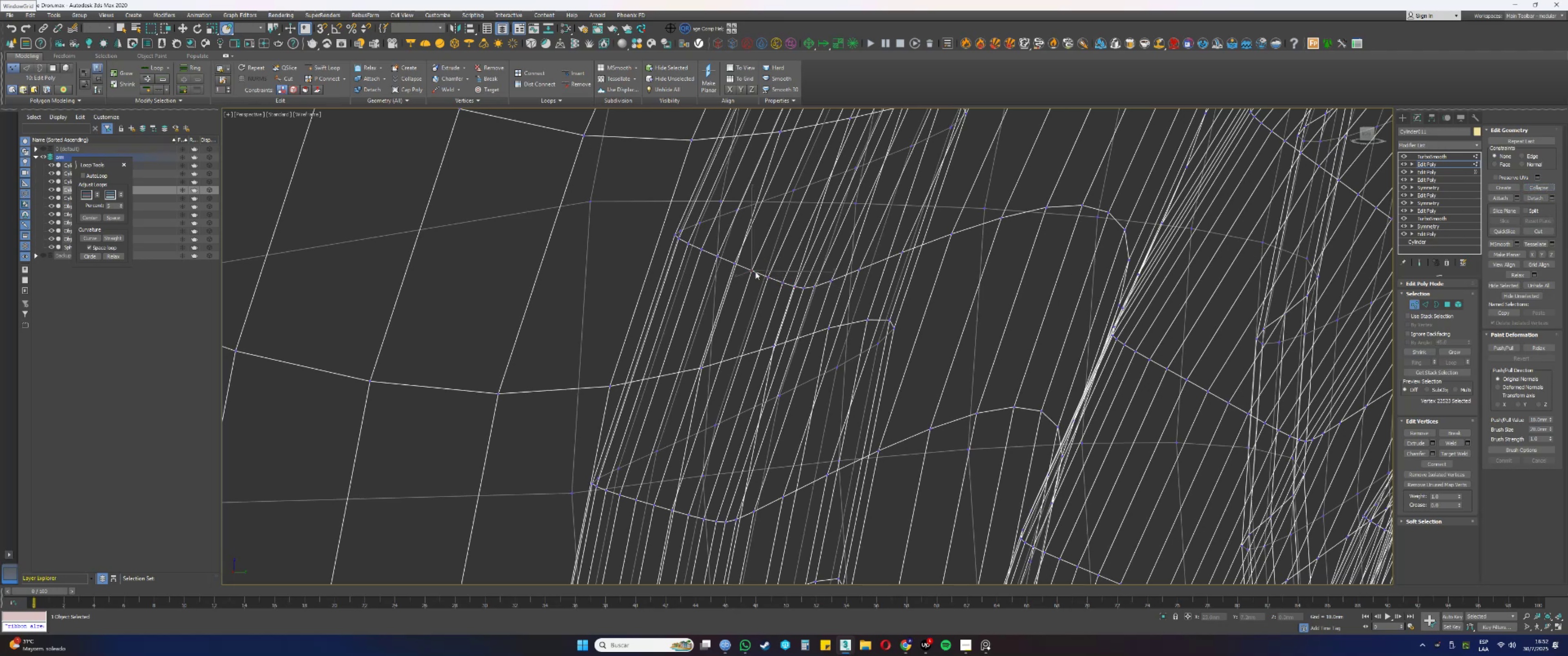 
left_click_drag(start_coordinate=[736, 268], to_coordinate=[727, 261])
 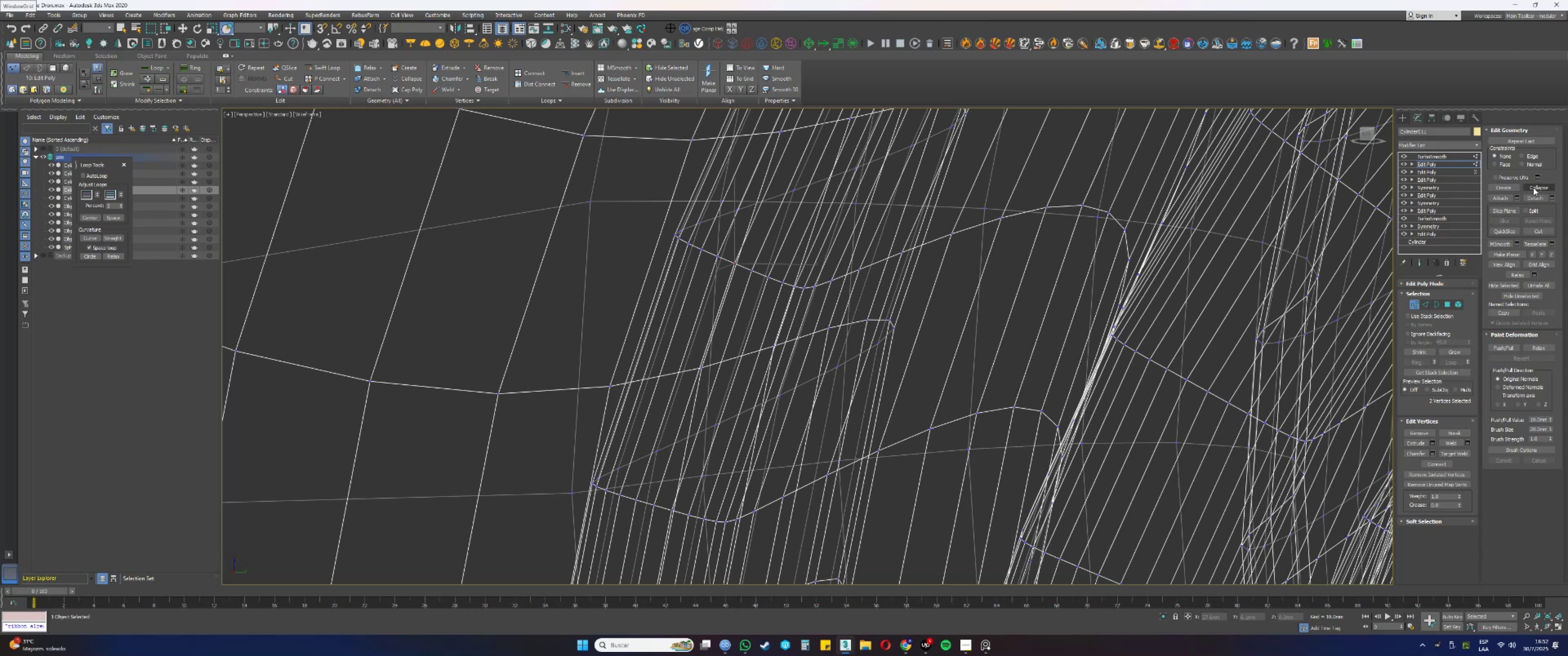 
left_click([1534, 187])
 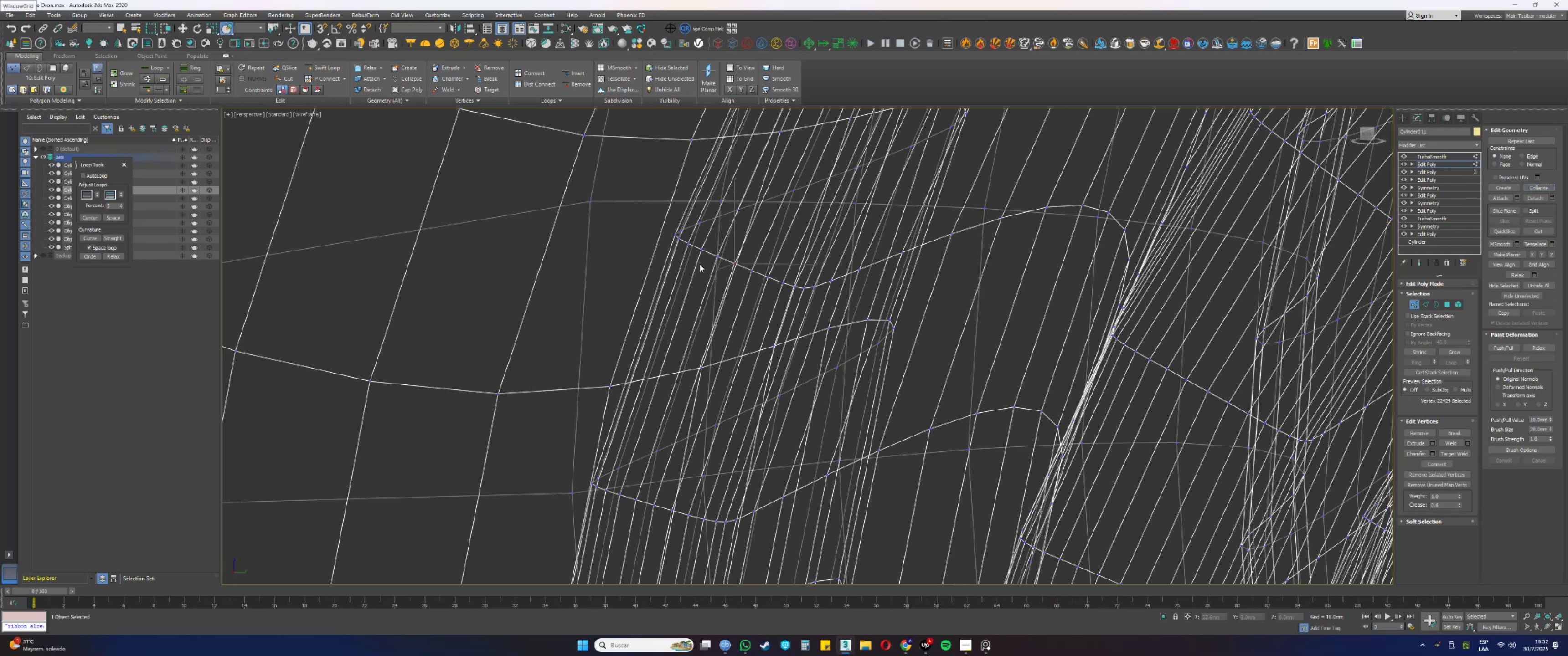 
left_click_drag(start_coordinate=[721, 262], to_coordinate=[712, 251])
 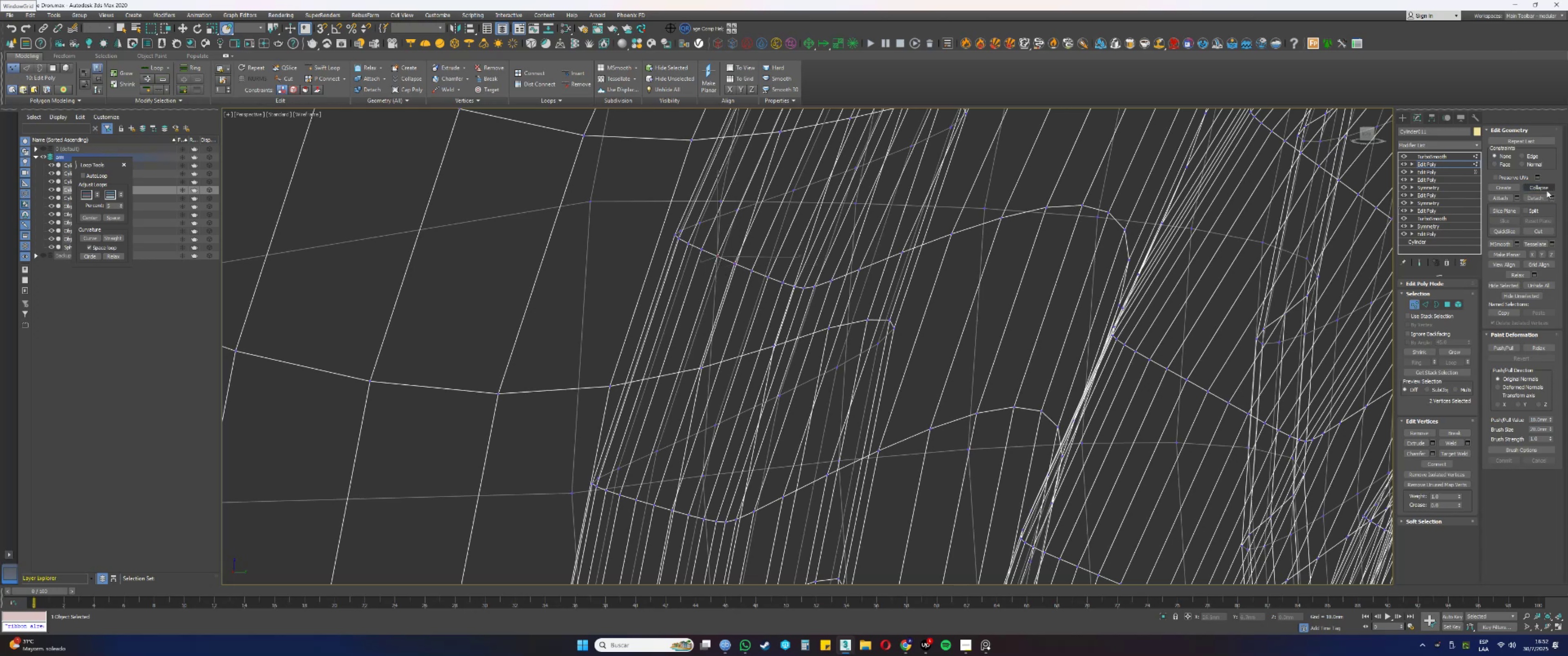 
left_click([1543, 188])
 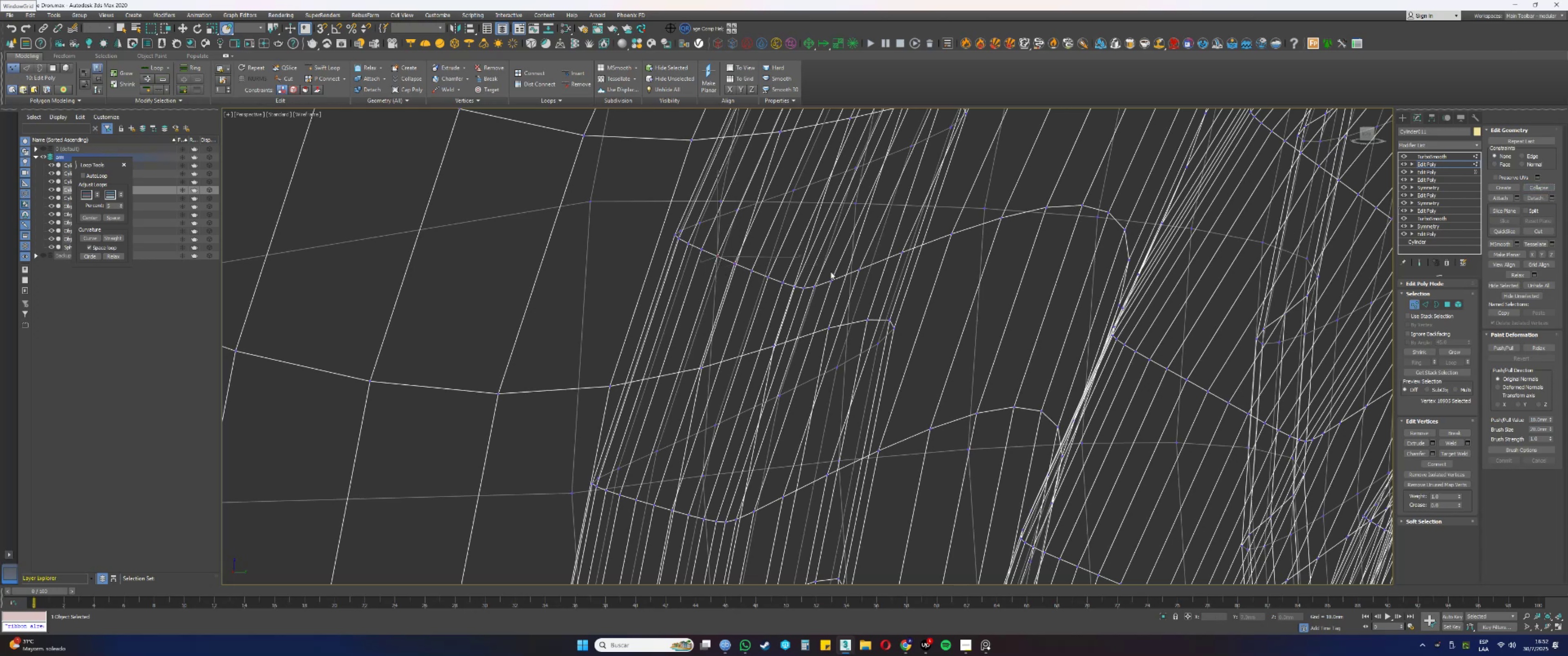 
key(F3)
 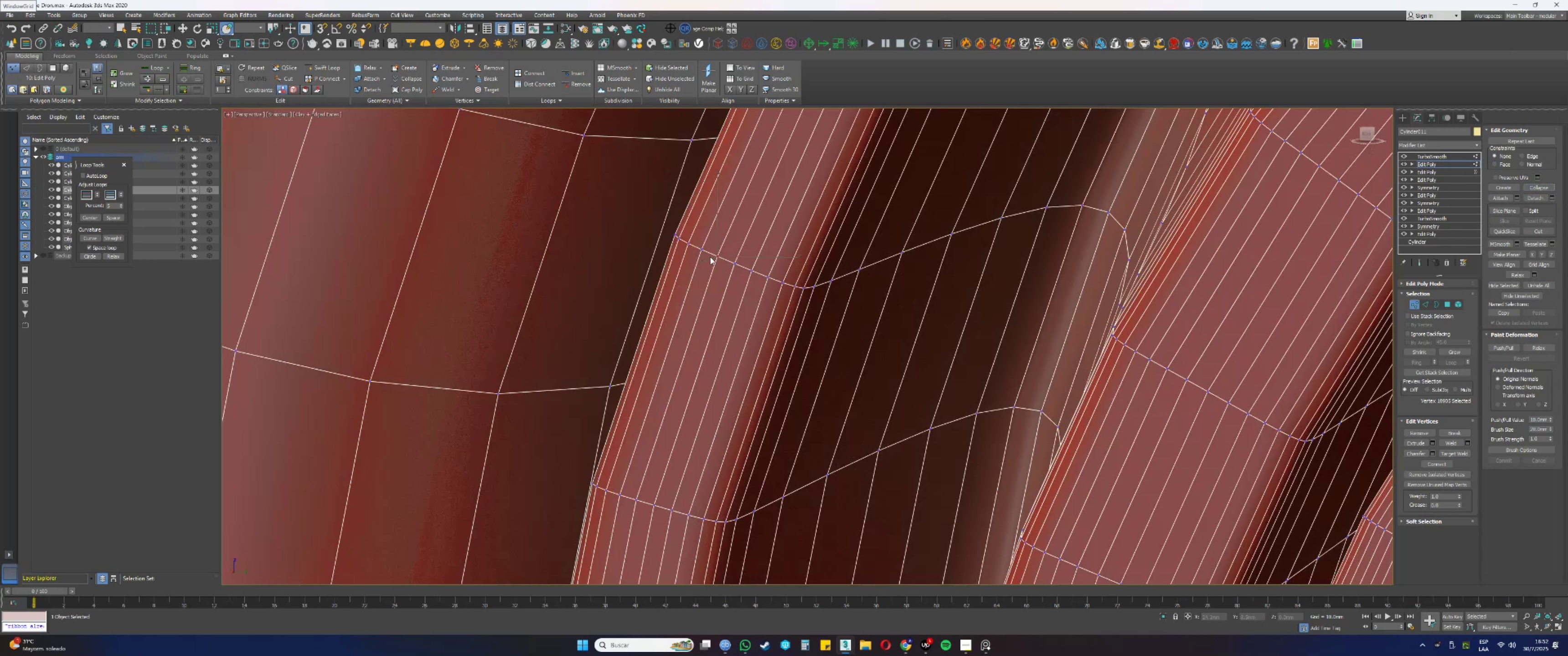 
key(F3)
 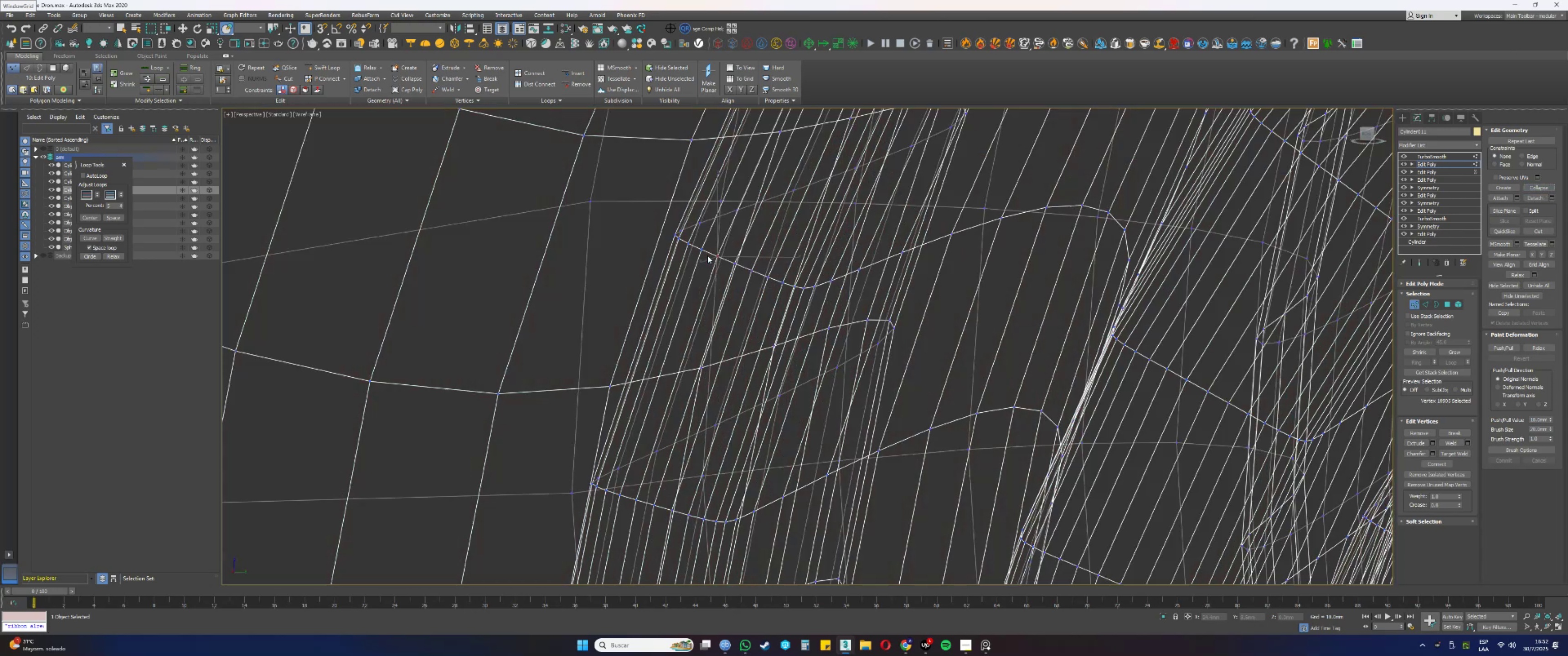 
left_click_drag(start_coordinate=[706, 253], to_coordinate=[698, 247])
 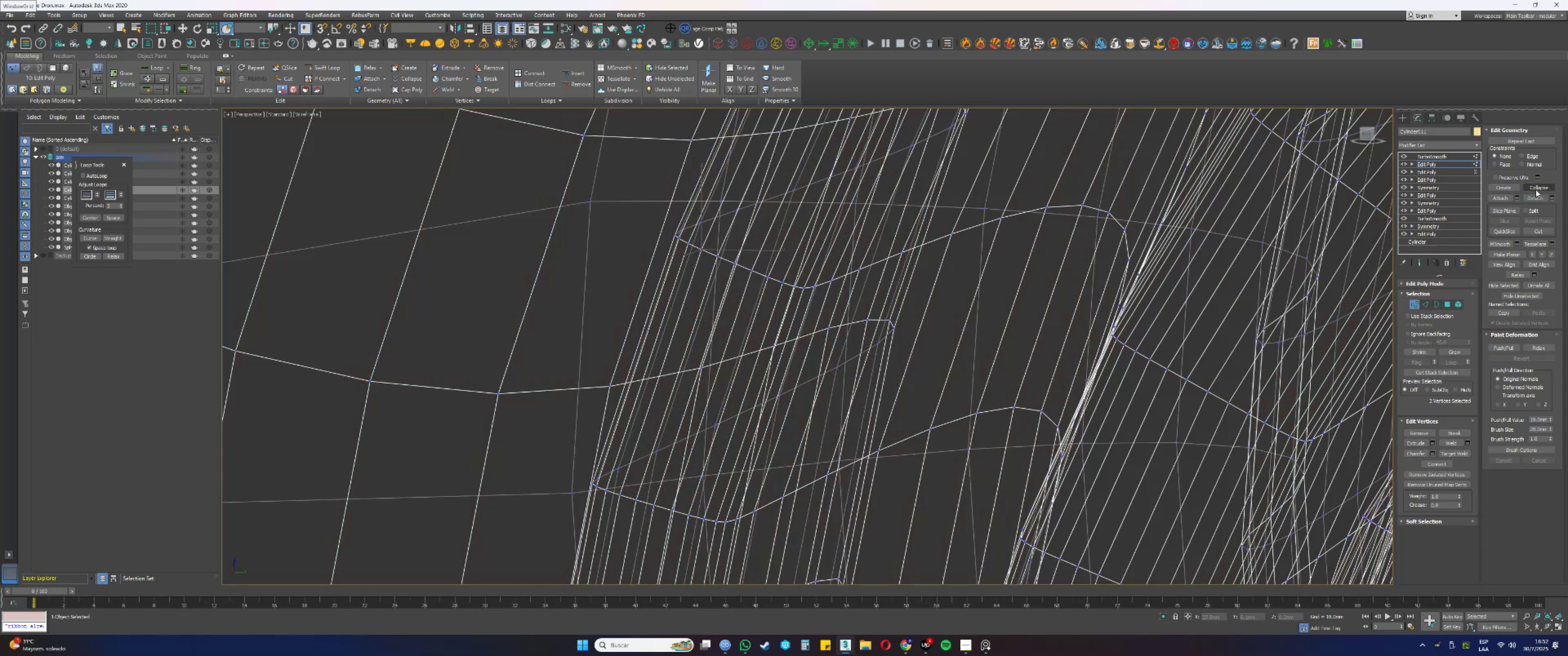 
left_click([1532, 184])
 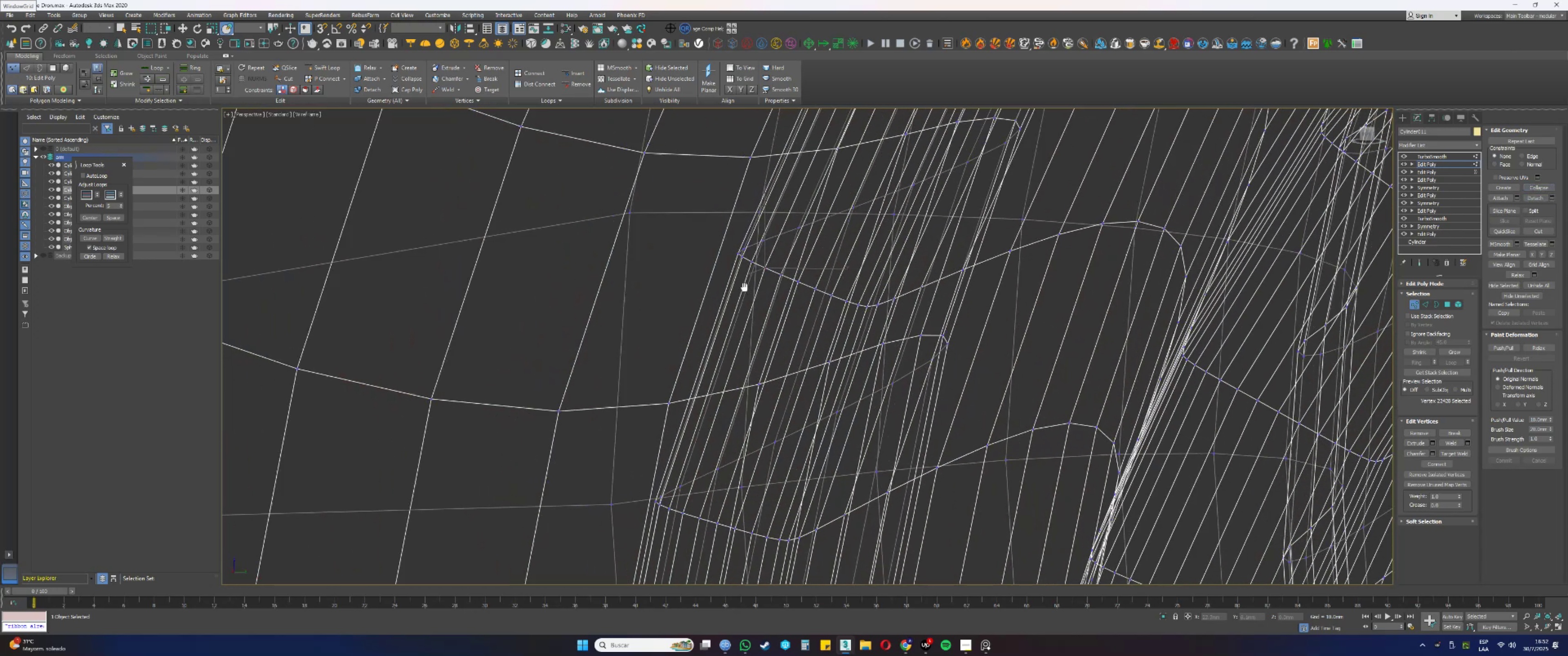 
hold_key(key=AltLeft, duration=1.52)
 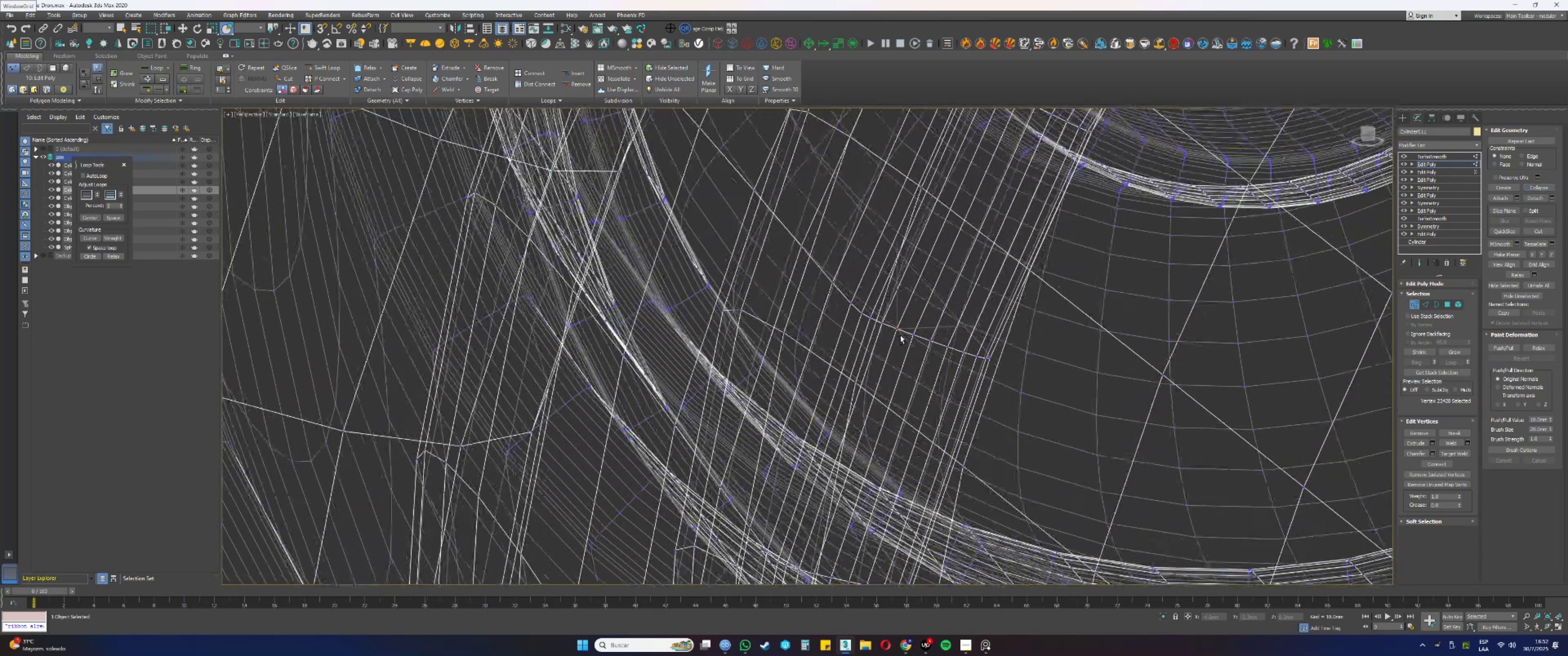 
key(Alt+AltLeft)
 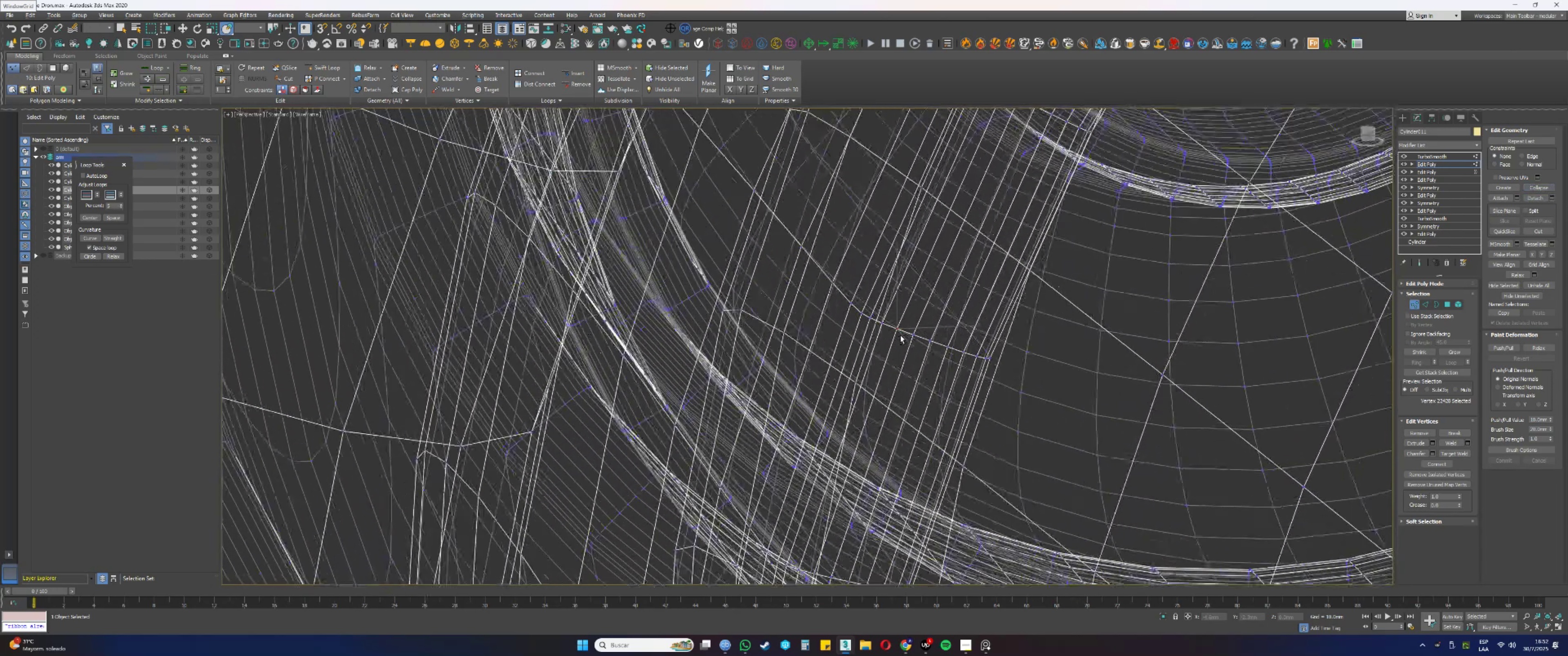 
key(Alt+AltLeft)
 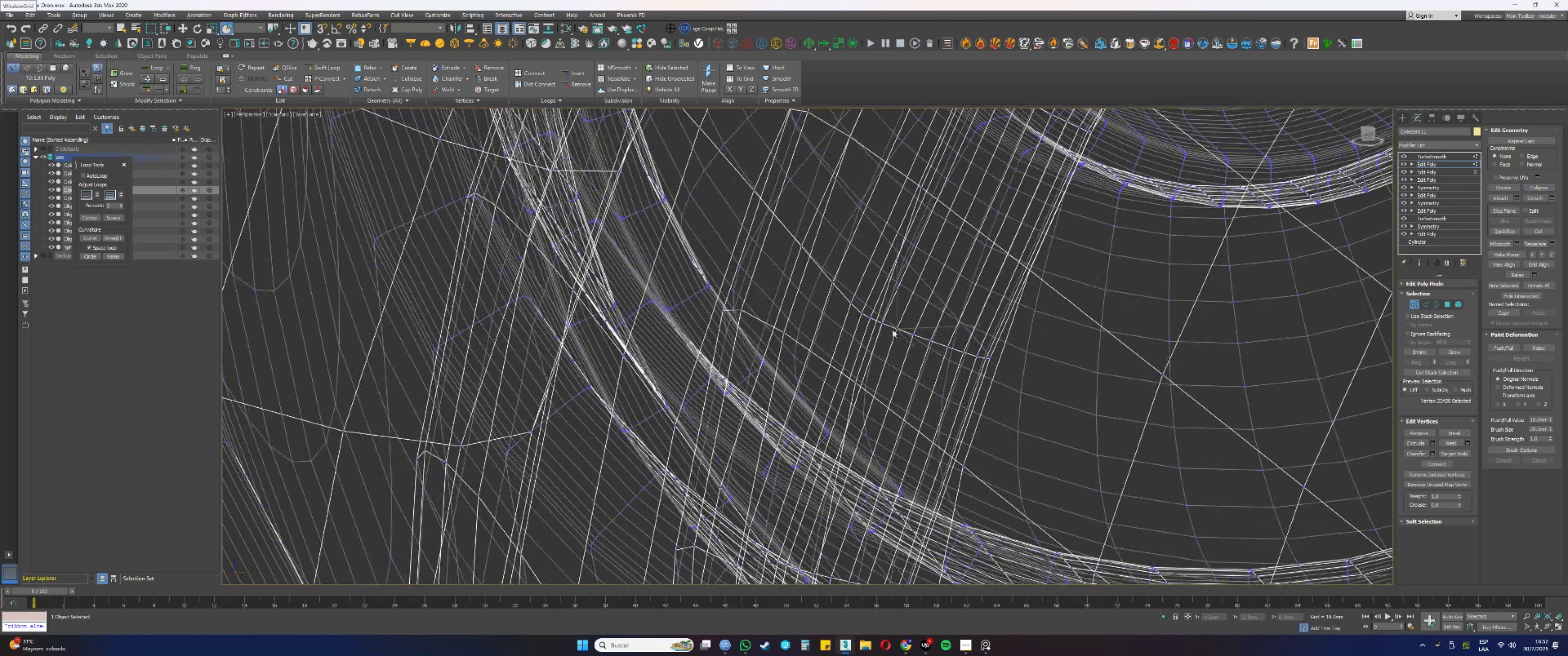 
hold_key(key=AltLeft, duration=0.8)
 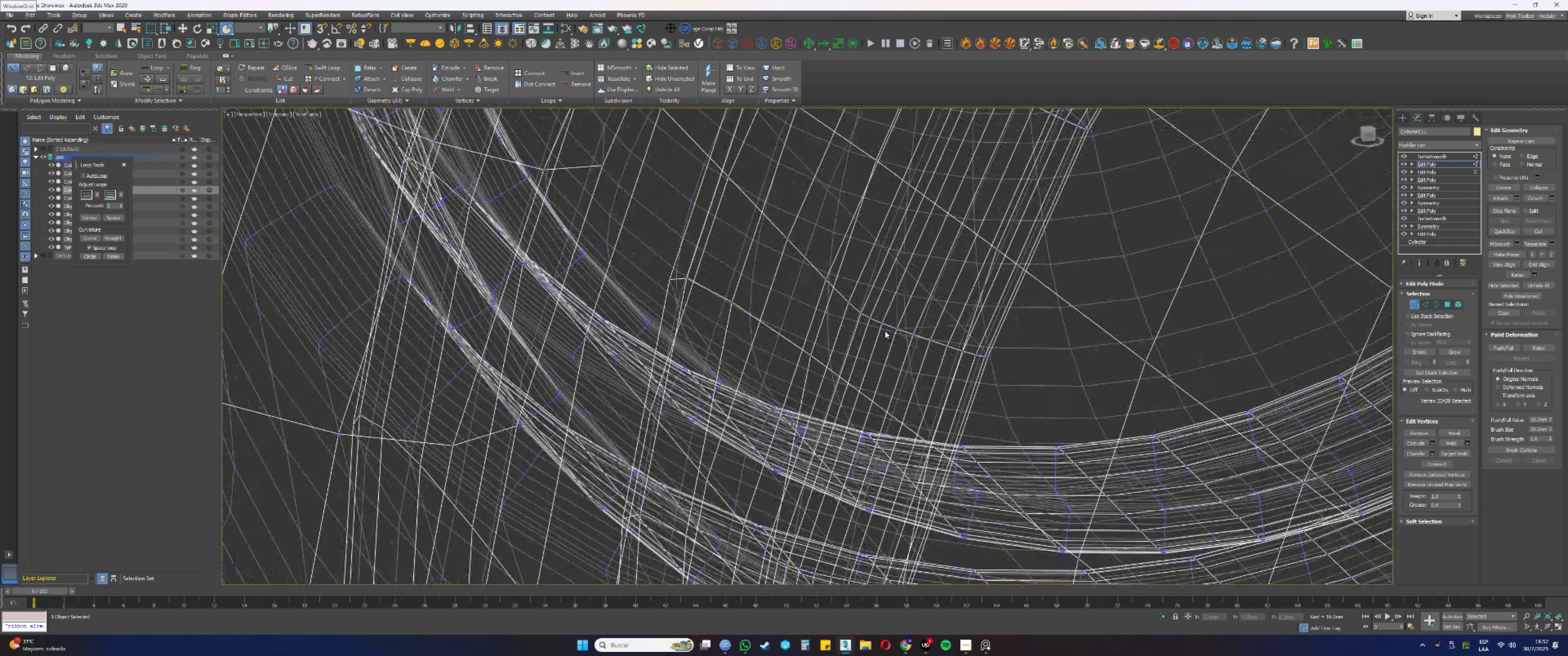 
left_click_drag(start_coordinate=[887, 333], to_coordinate=[876, 319])
 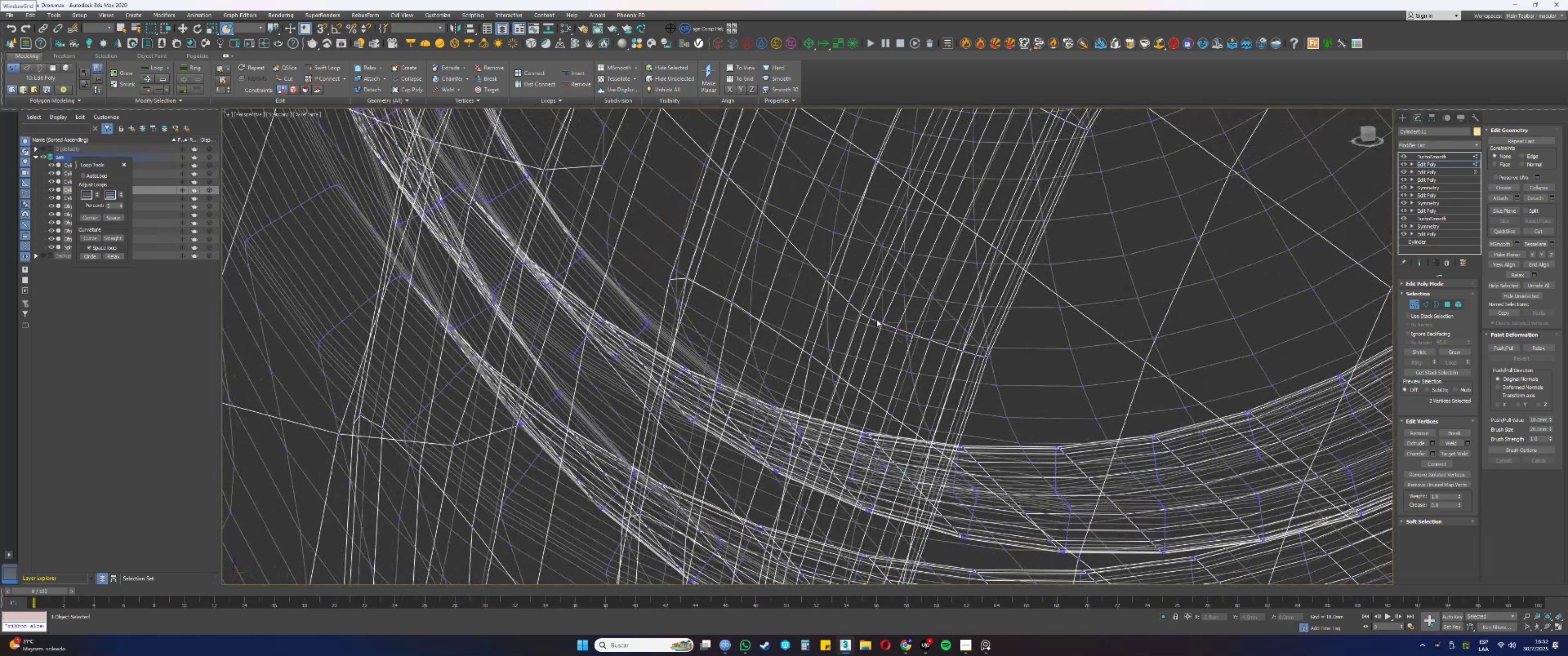 
key(F3)
 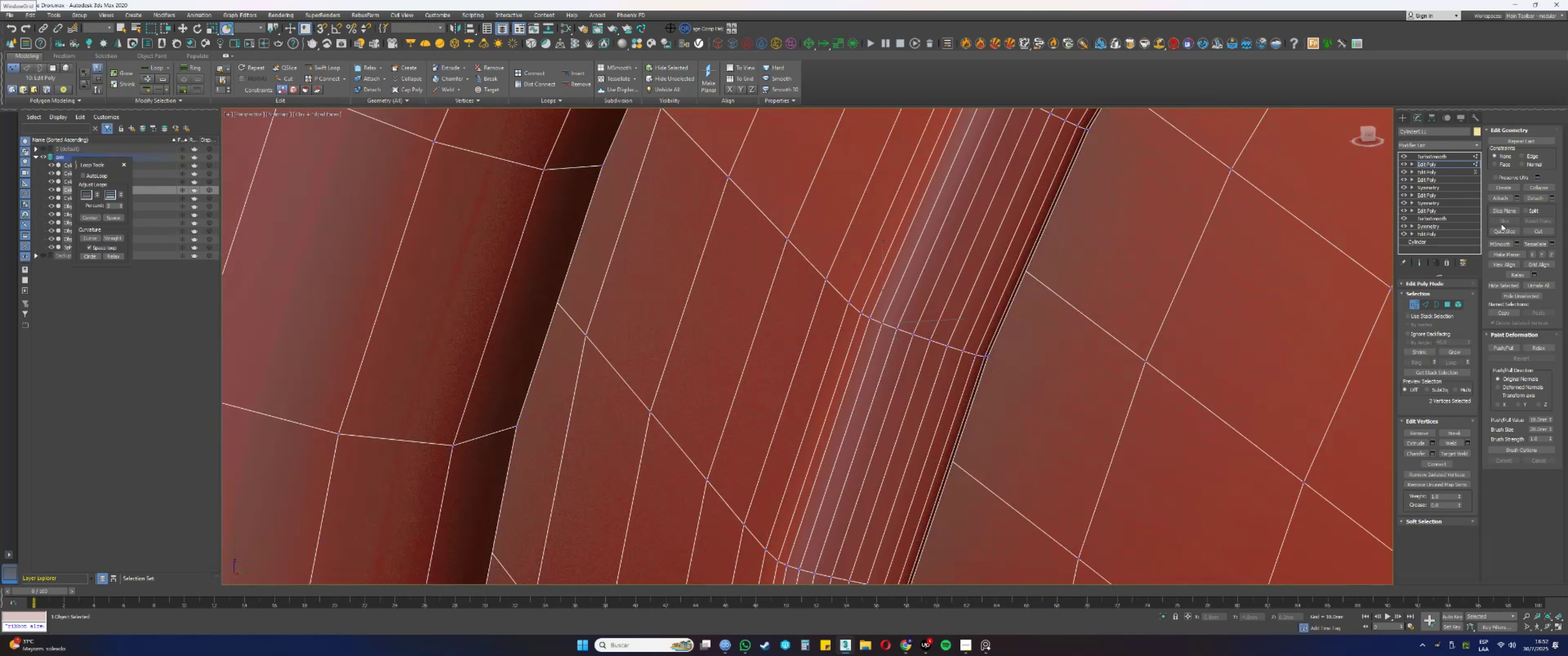 
key(F3)
 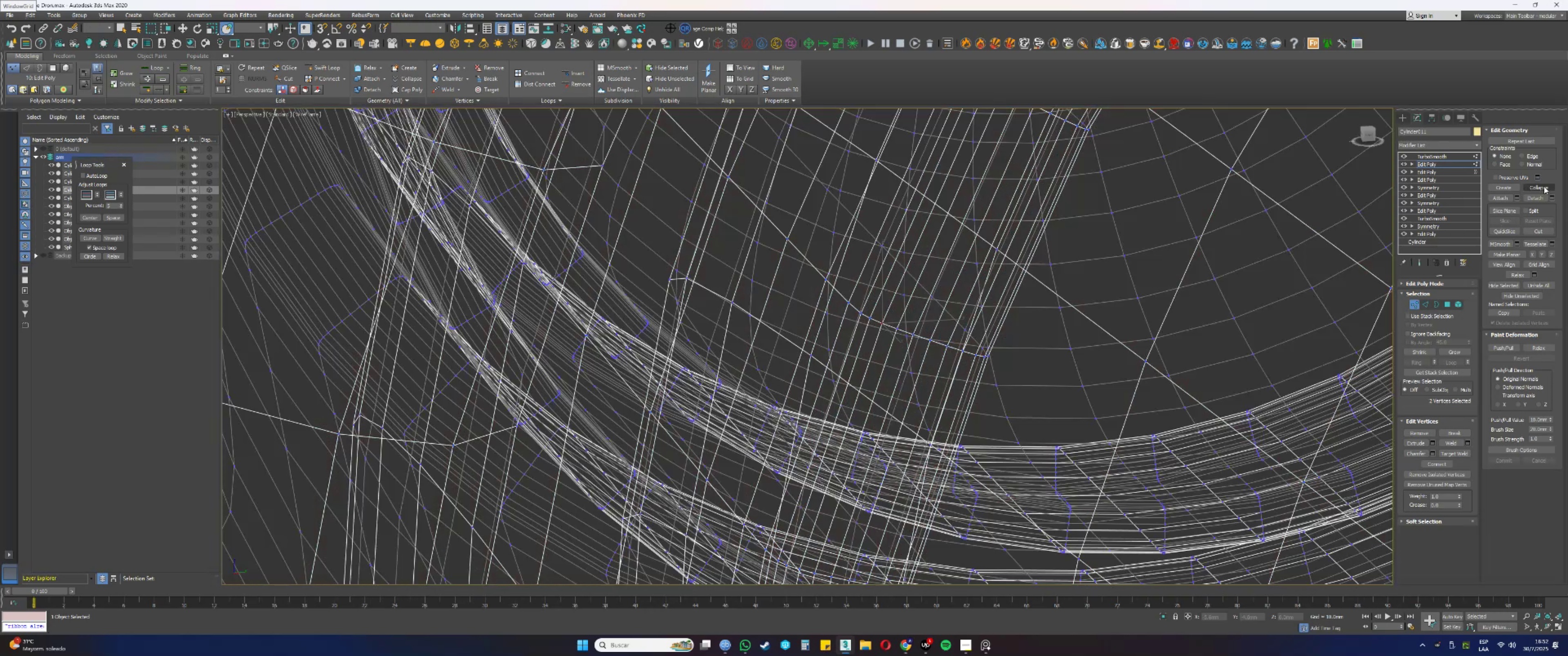 
left_click([1544, 186])
 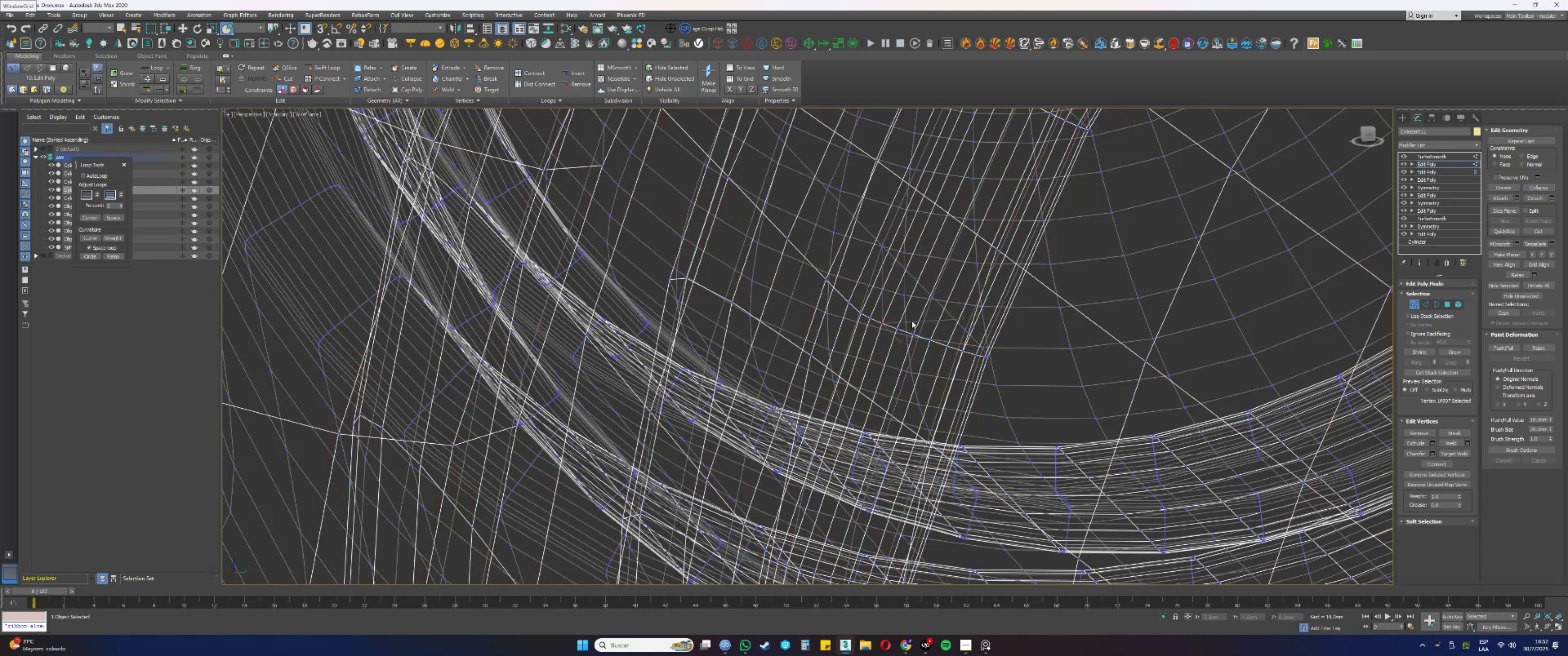 
key(F3)
 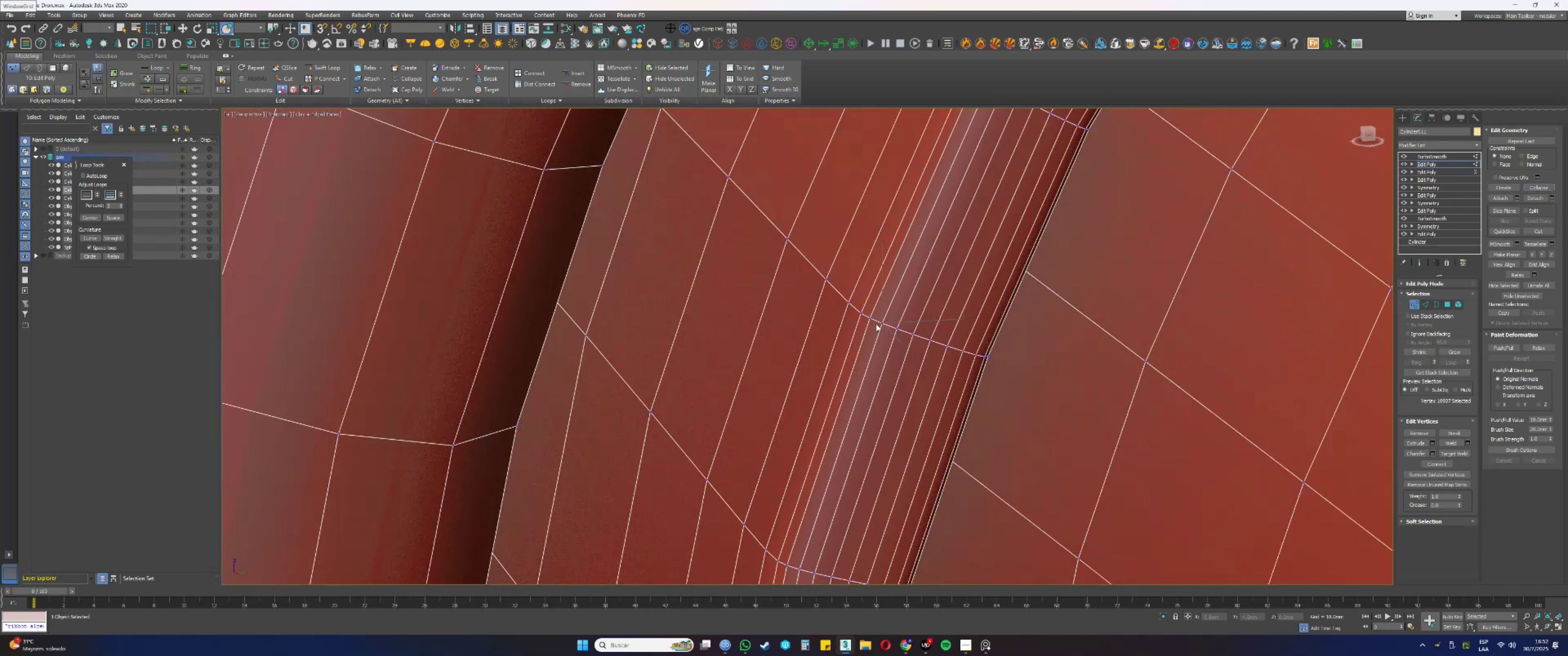 
key(F3)
 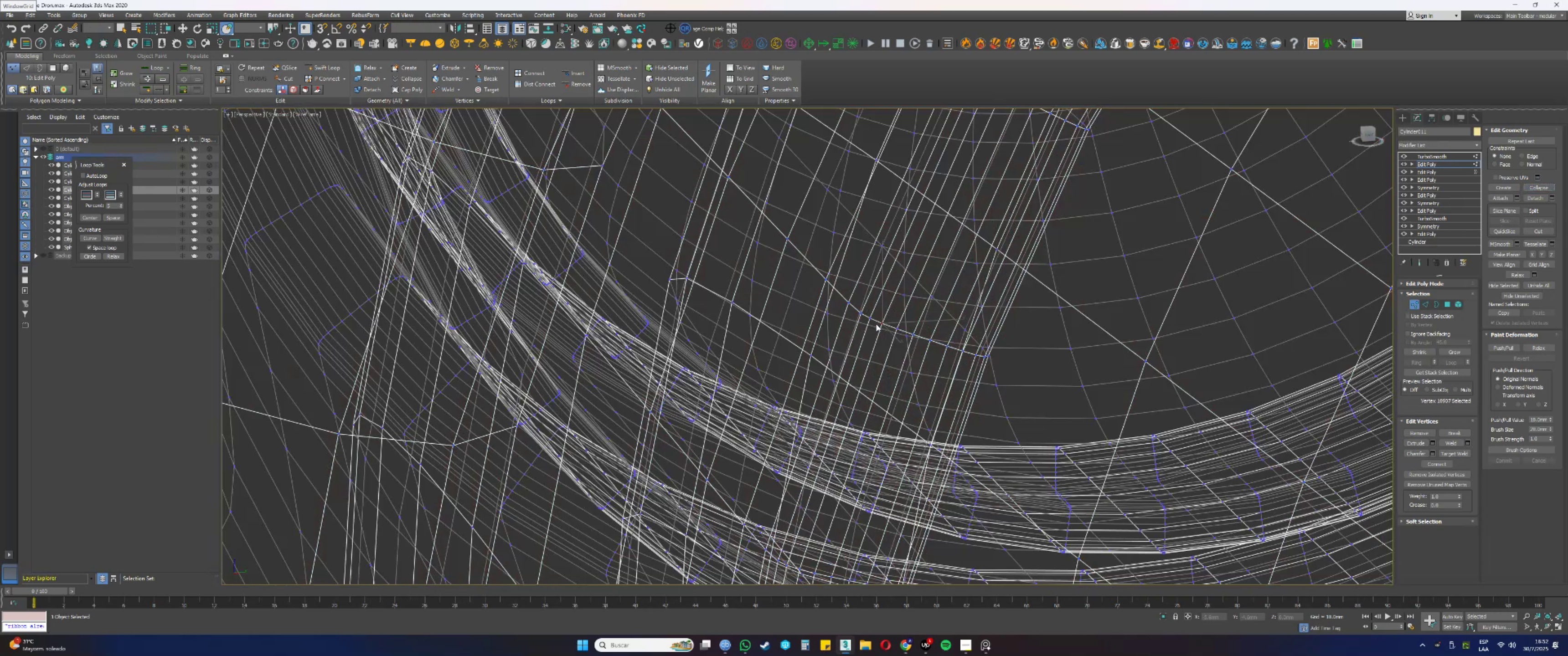 
left_click_drag(start_coordinate=[876, 324], to_coordinate=[867, 315])
 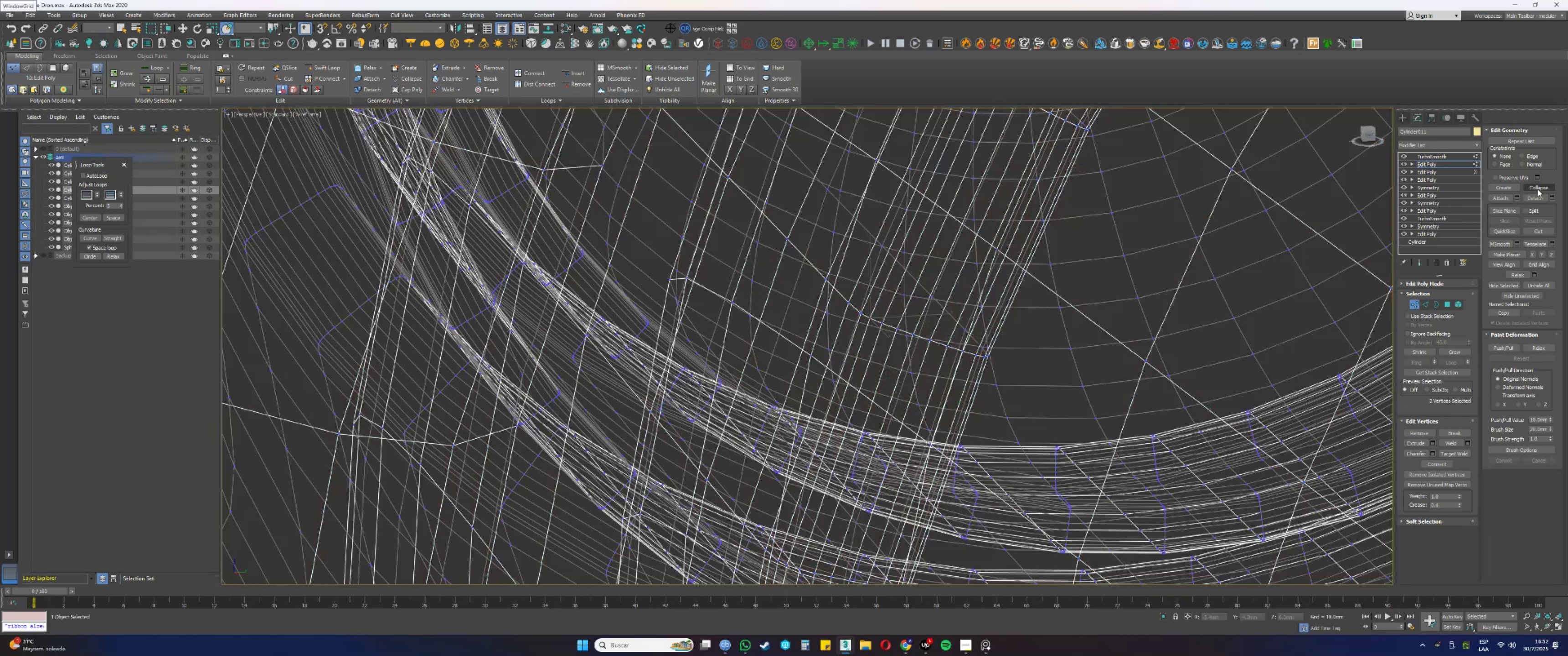 
left_click([1537, 188])
 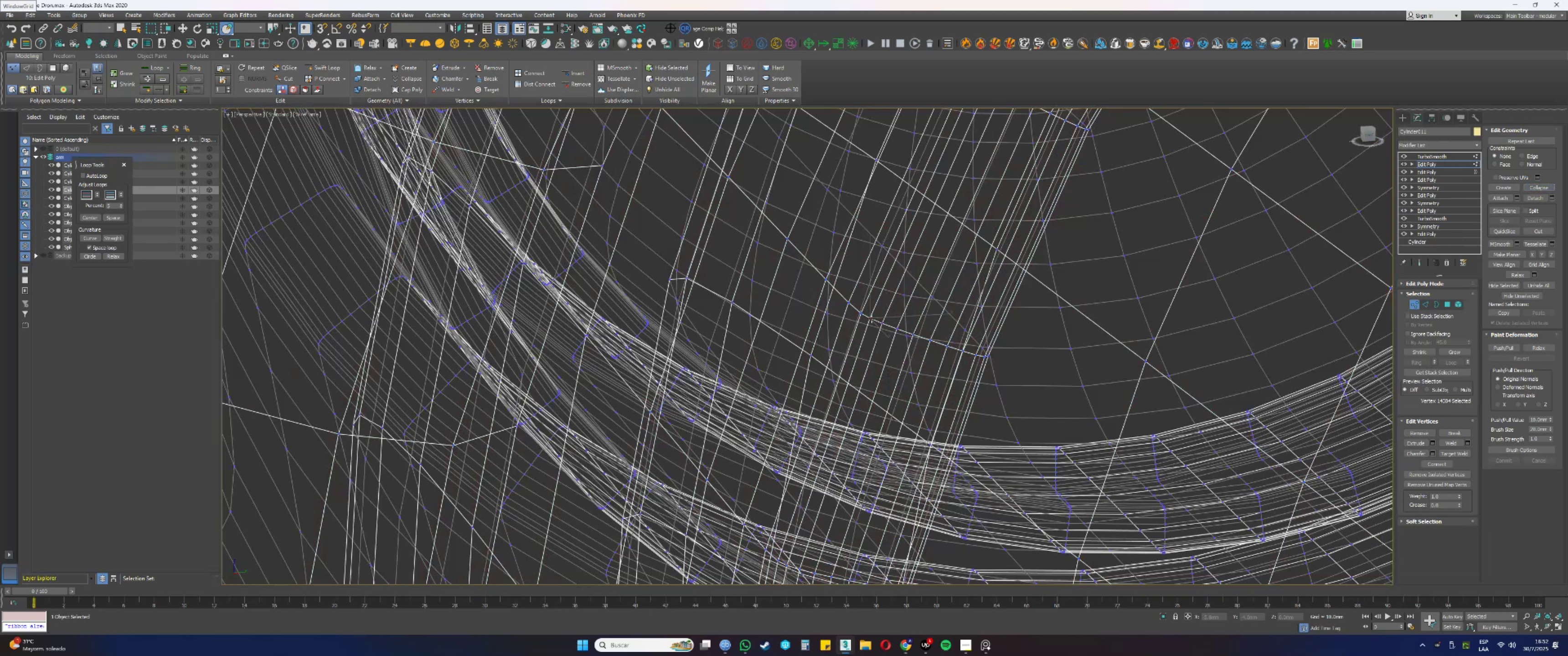 
left_click_drag(start_coordinate=[858, 308], to_coordinate=[864, 317])
 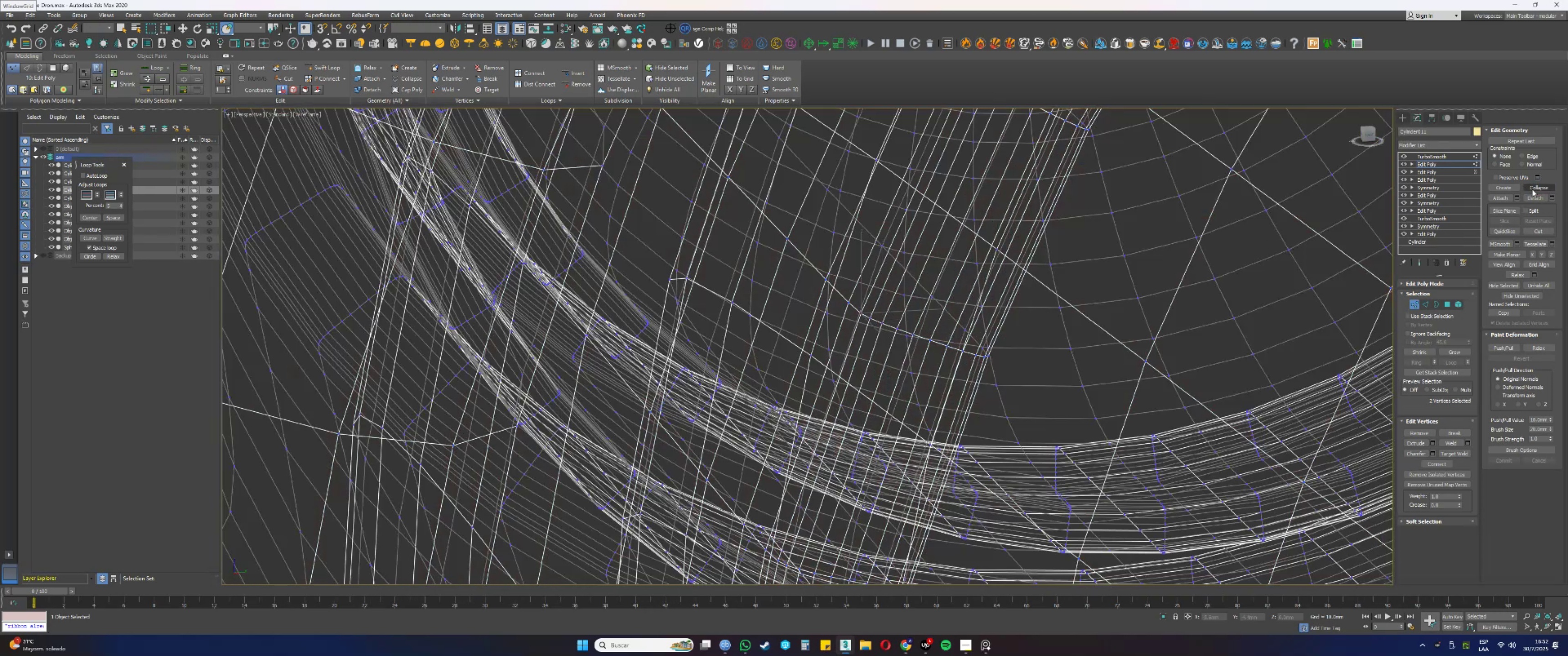 
left_click([1535, 188])
 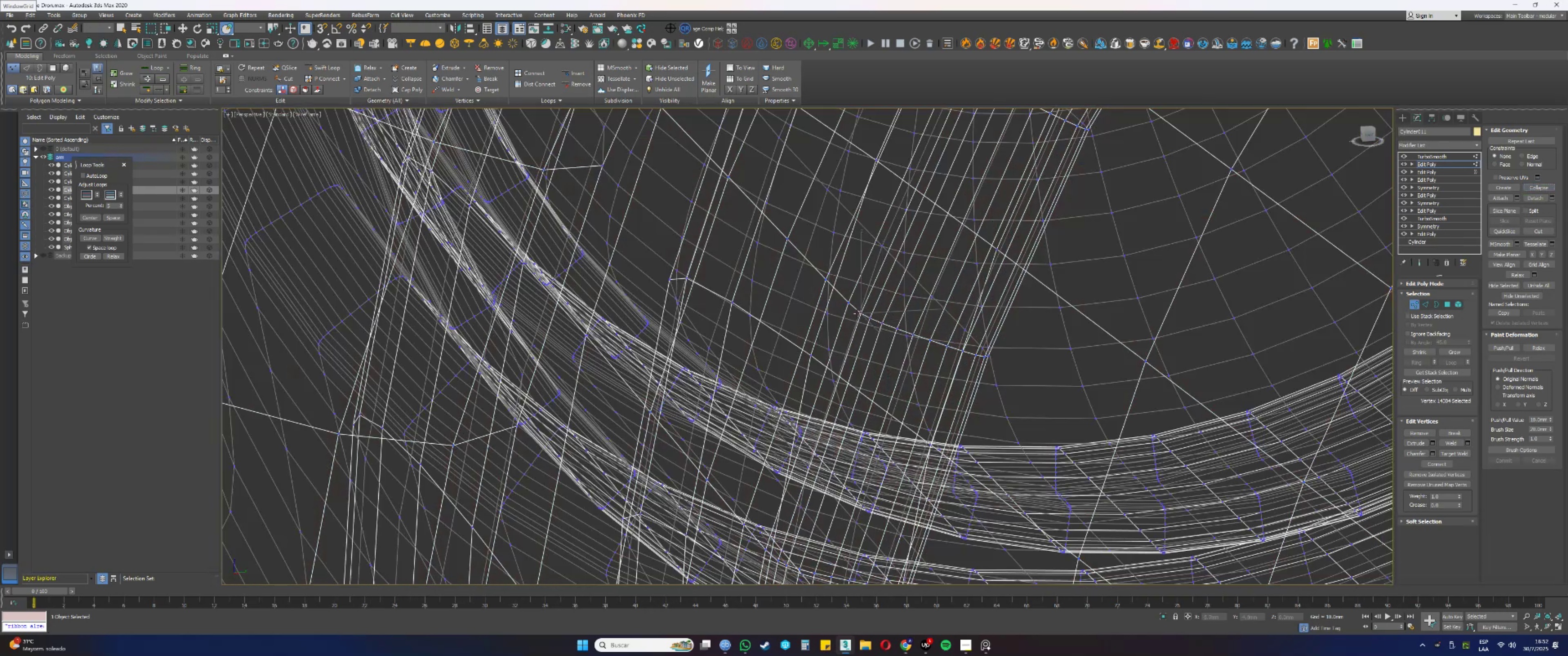 
left_click_drag(start_coordinate=[844, 295], to_coordinate=[853, 308])
 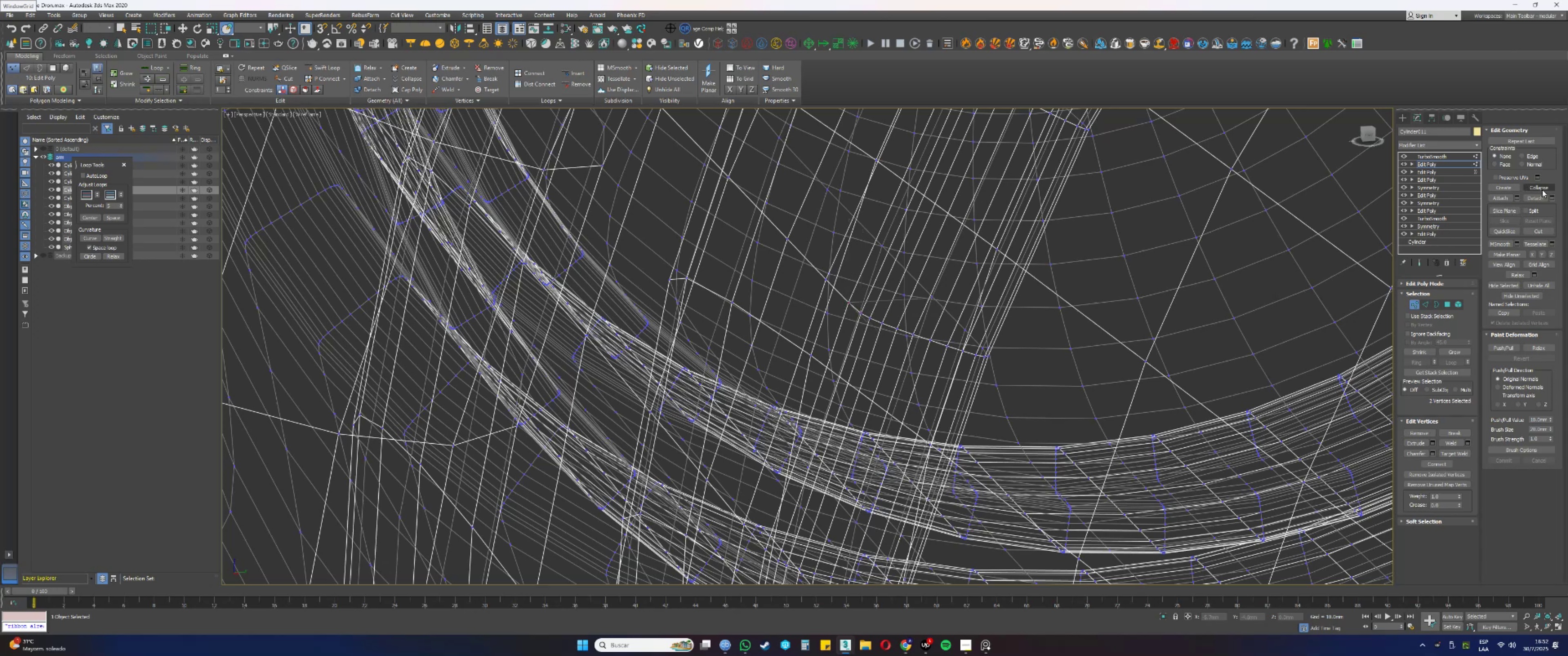 
left_click([1545, 188])
 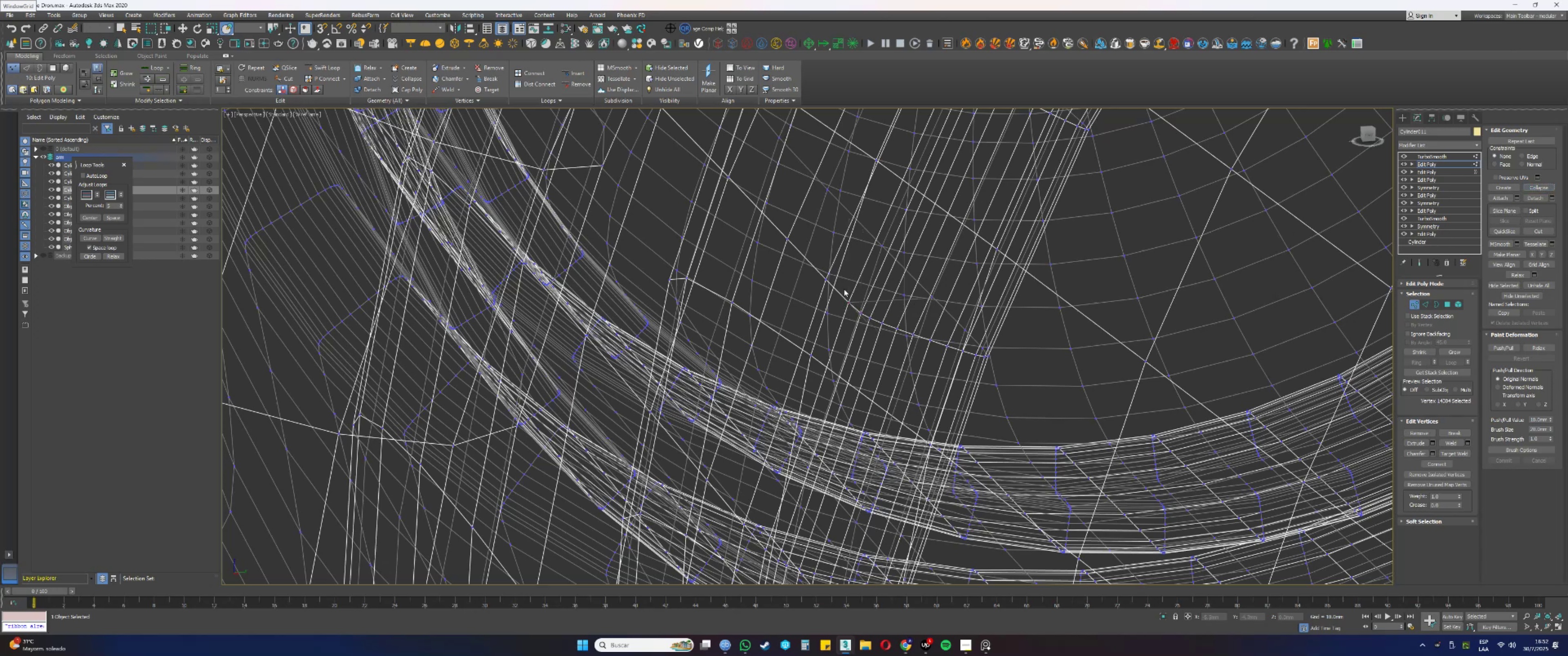 
left_click_drag(start_coordinate=[820, 275], to_coordinate=[827, 282])
 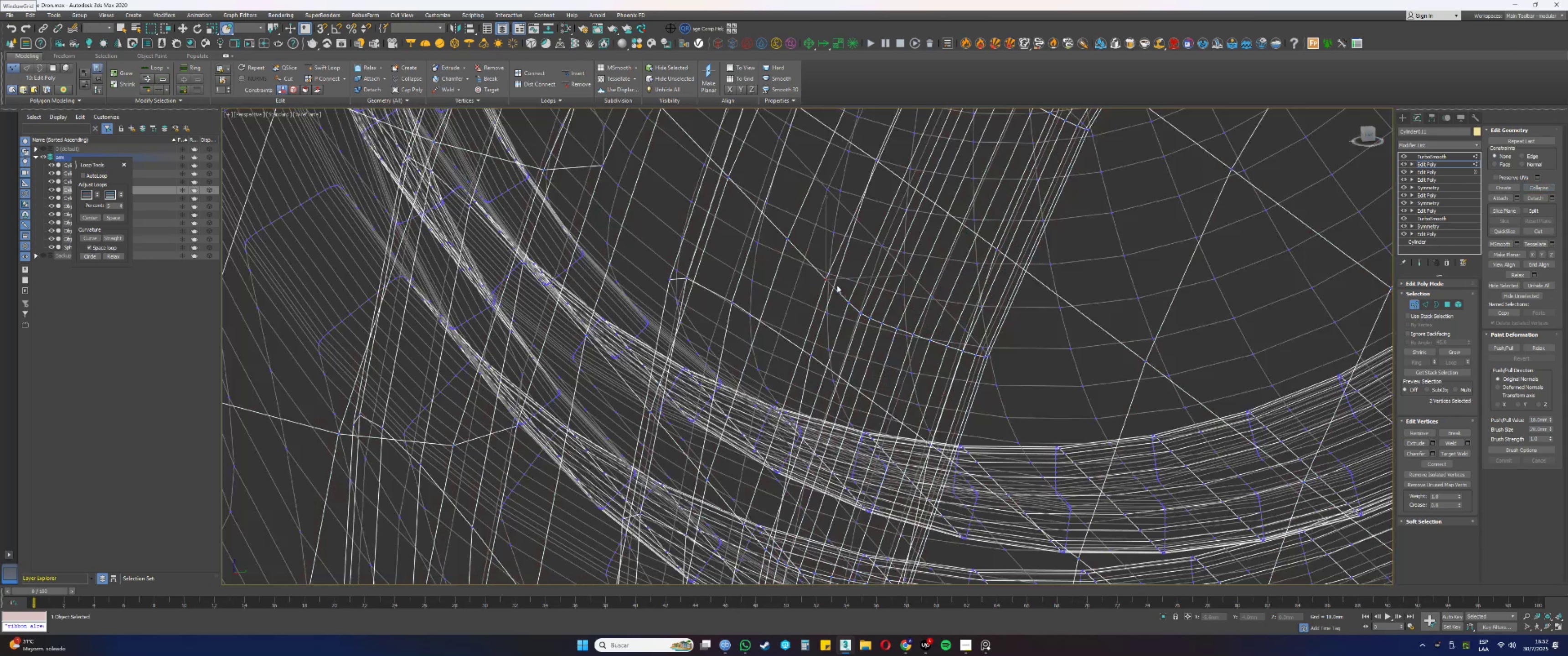 
key(F3)
 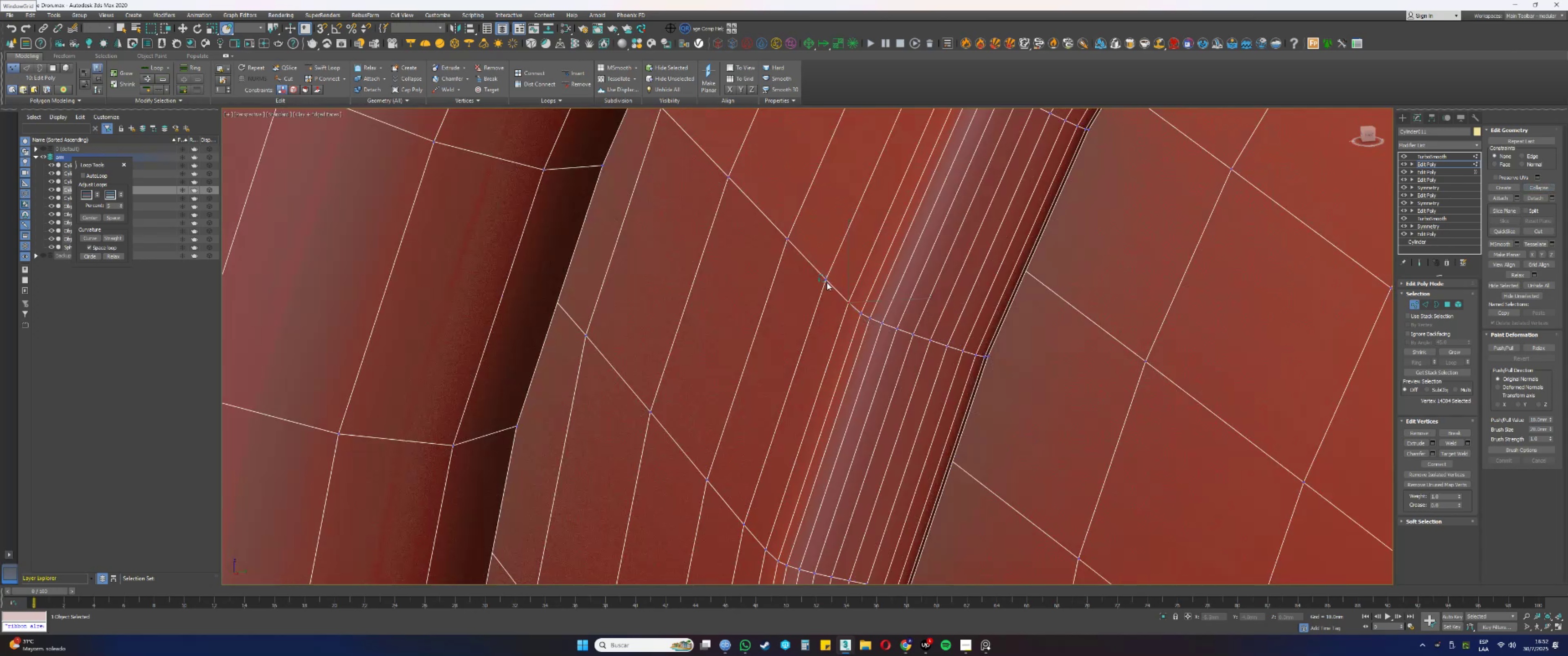 
key(F3)
 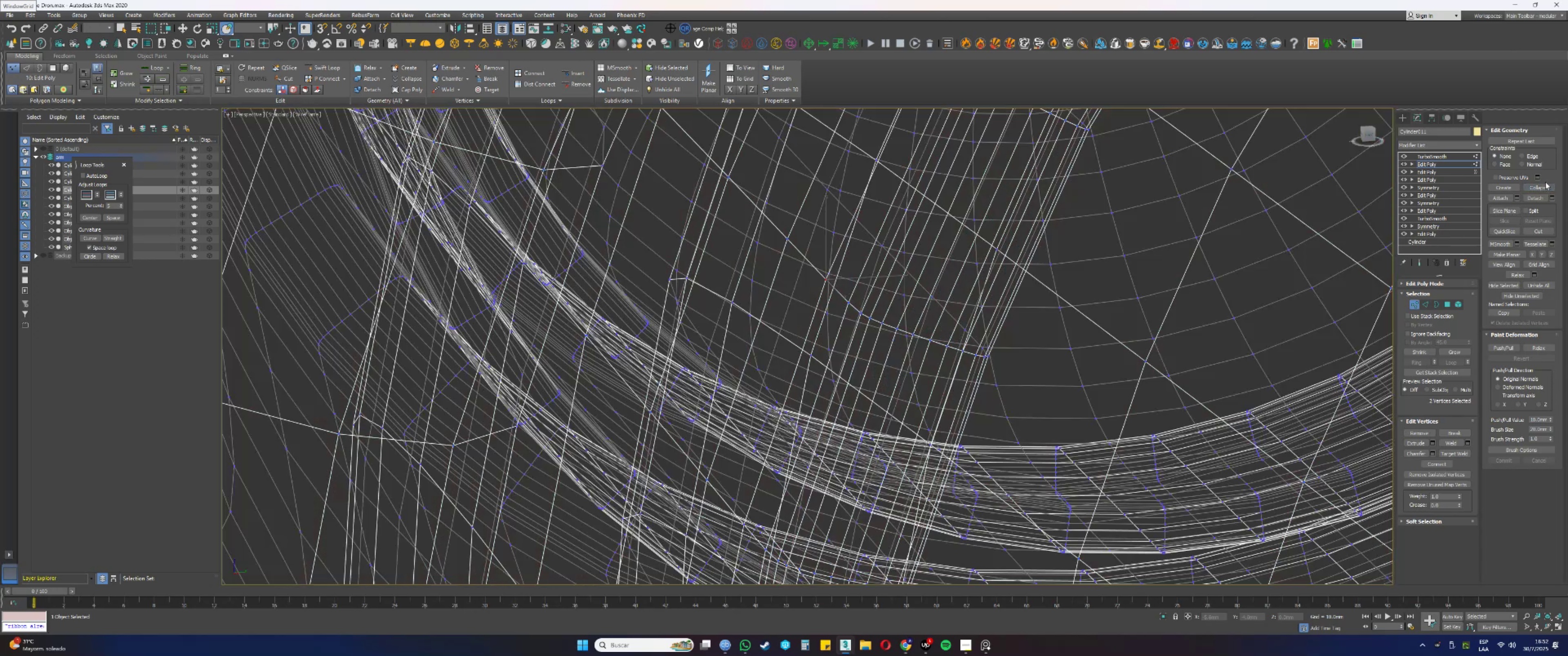 
left_click([1541, 188])
 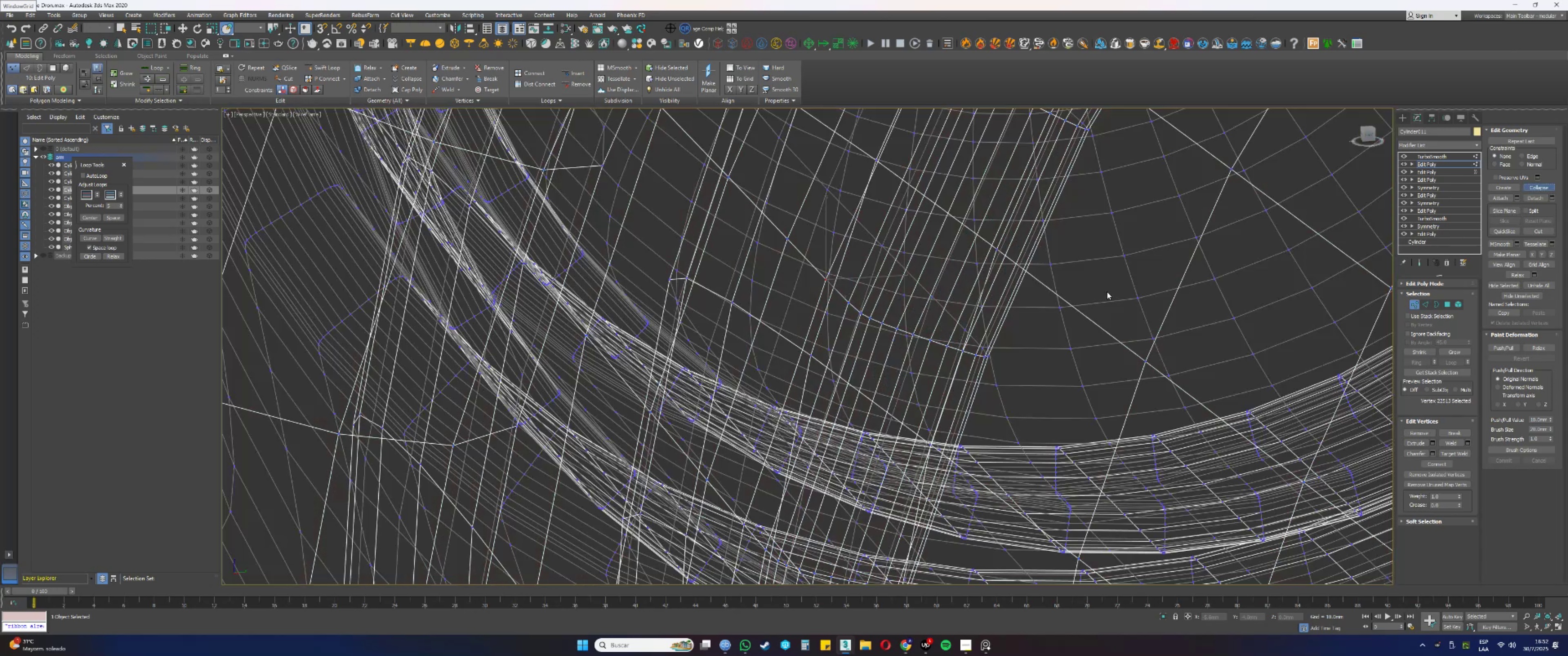 
key(Alt+AltLeft)
 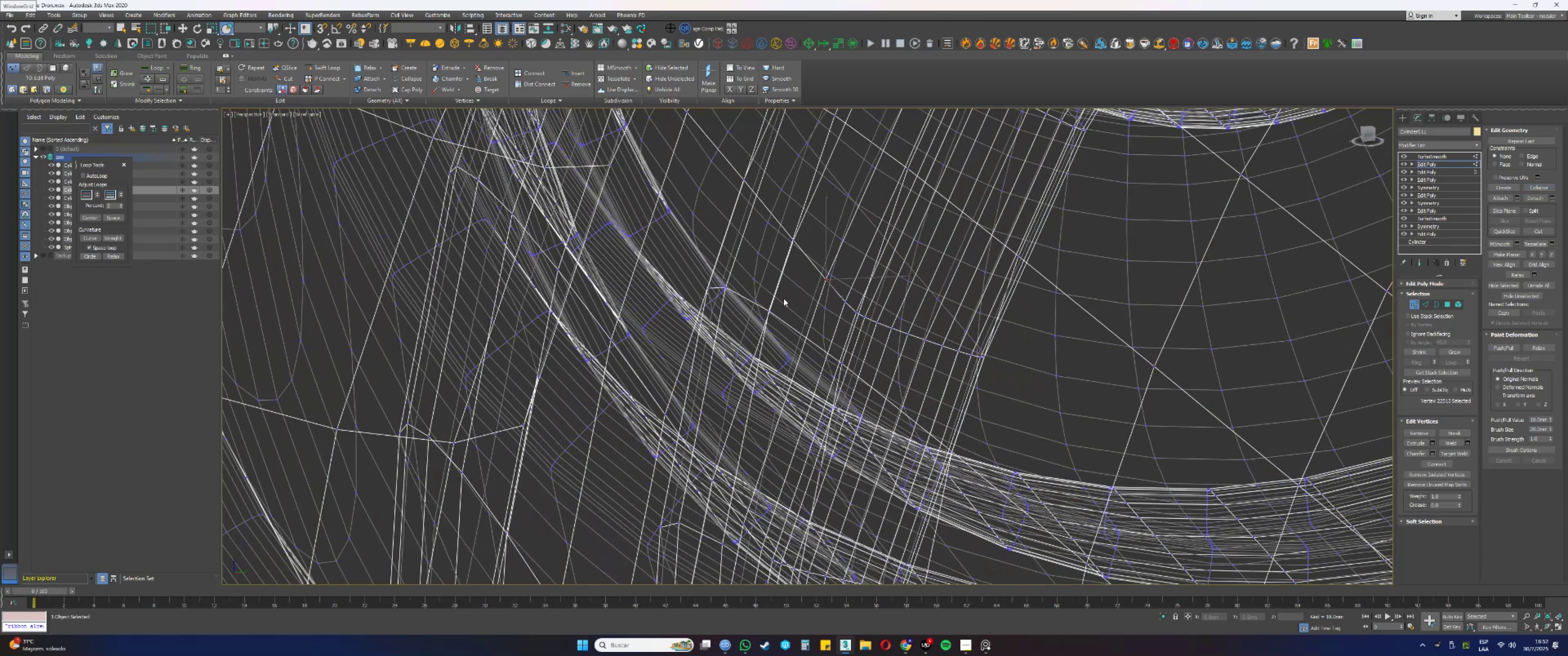 
key(F3)
 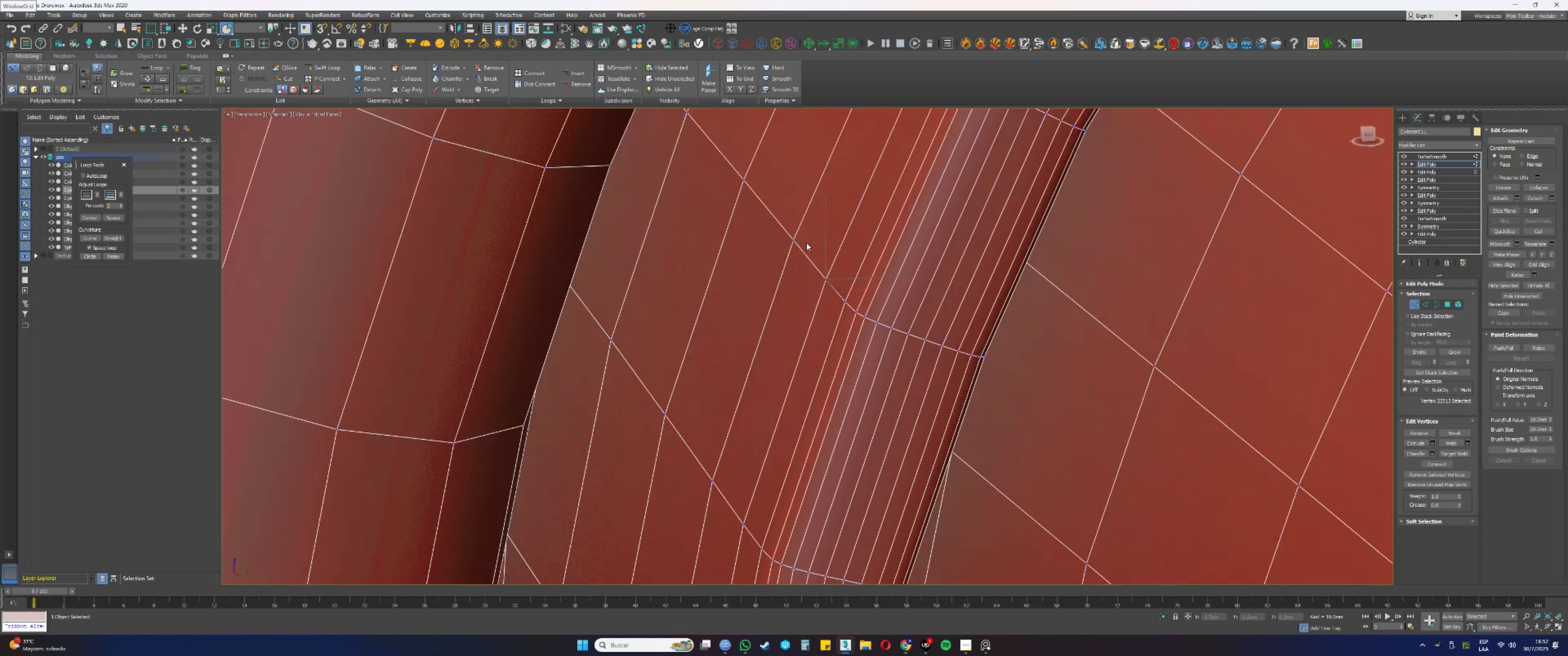 
left_click_drag(start_coordinate=[809, 234], to_coordinate=[791, 244])
 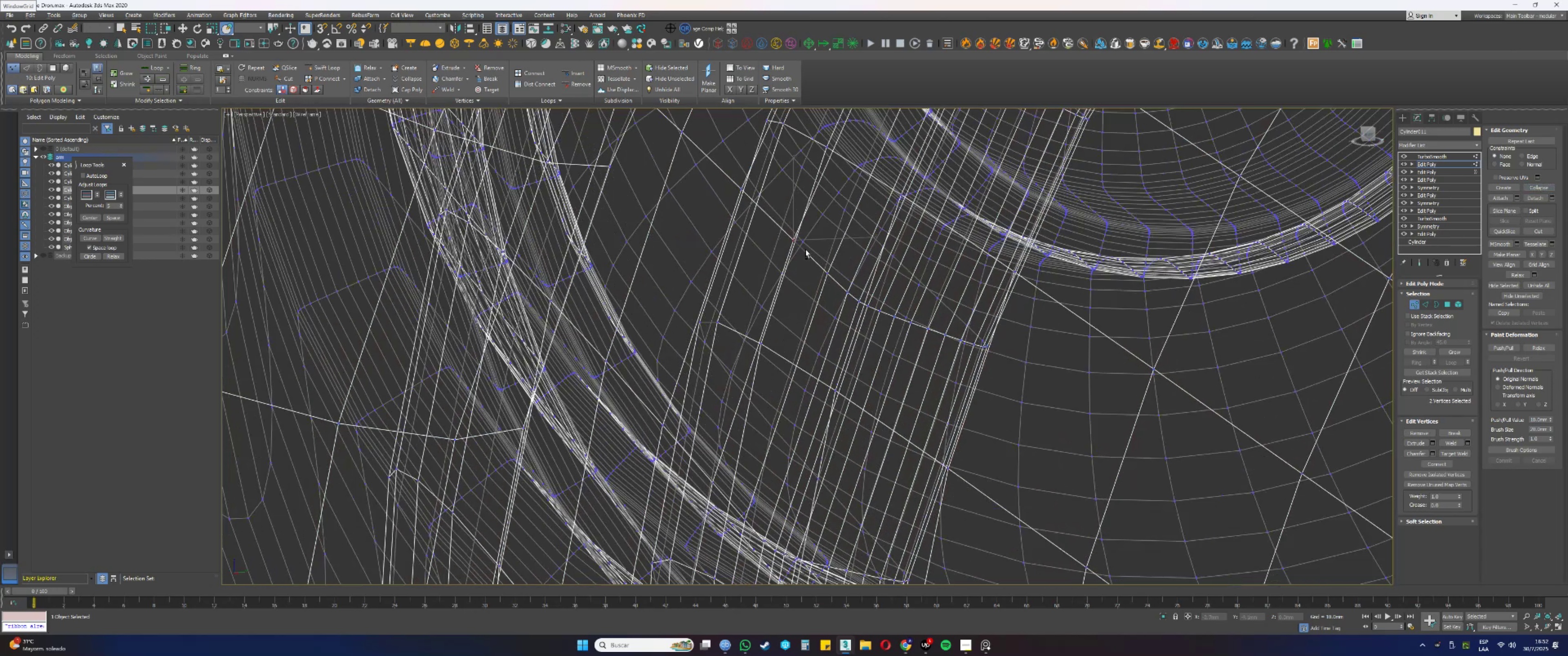 
key(F3)
 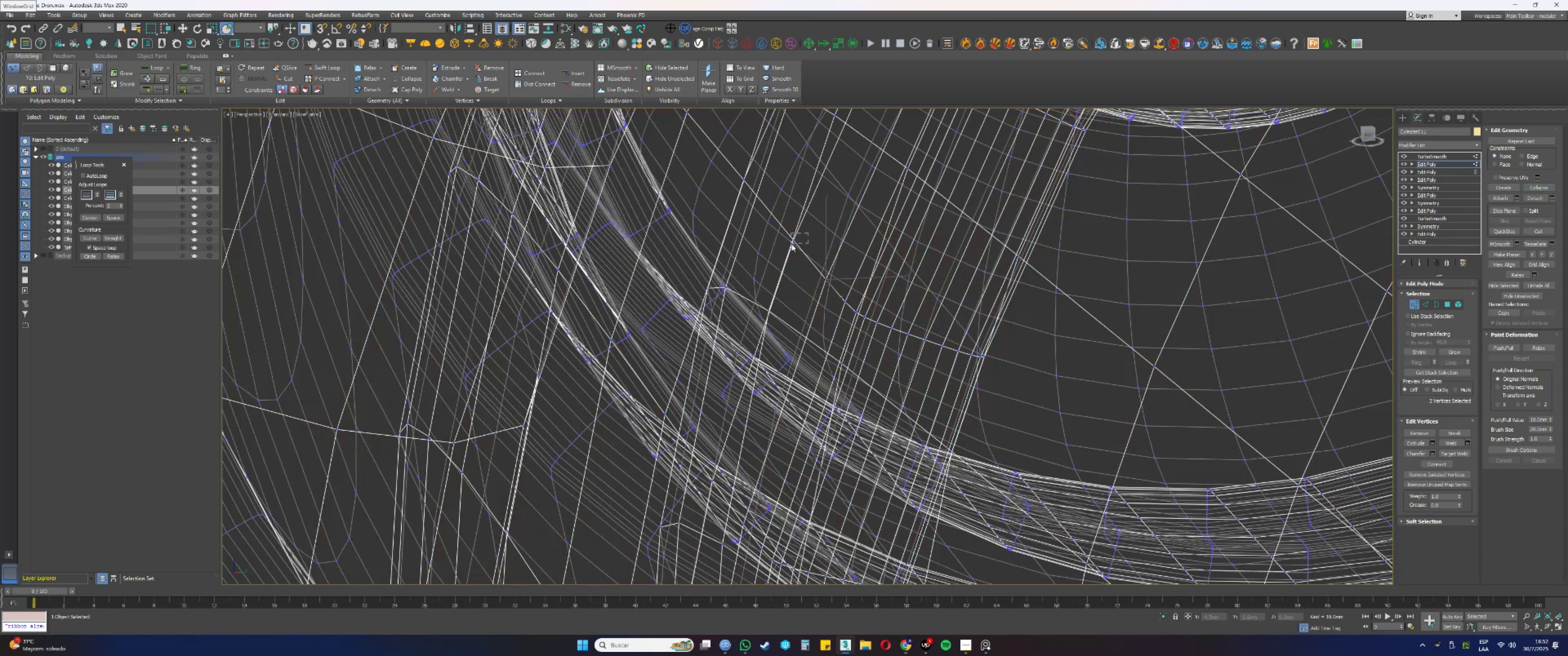 
hold_key(key=AltLeft, duration=1.5)
 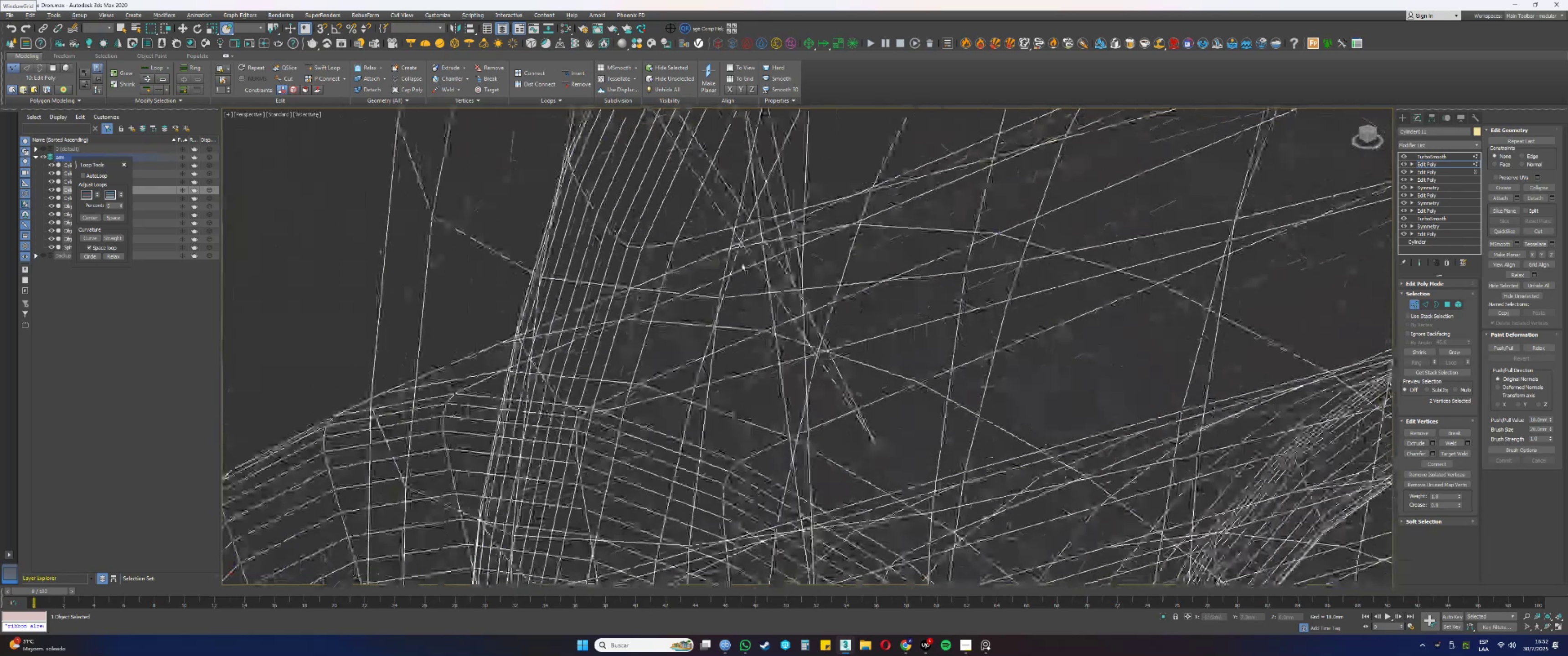 
hold_key(key=AltLeft, duration=1.46)
 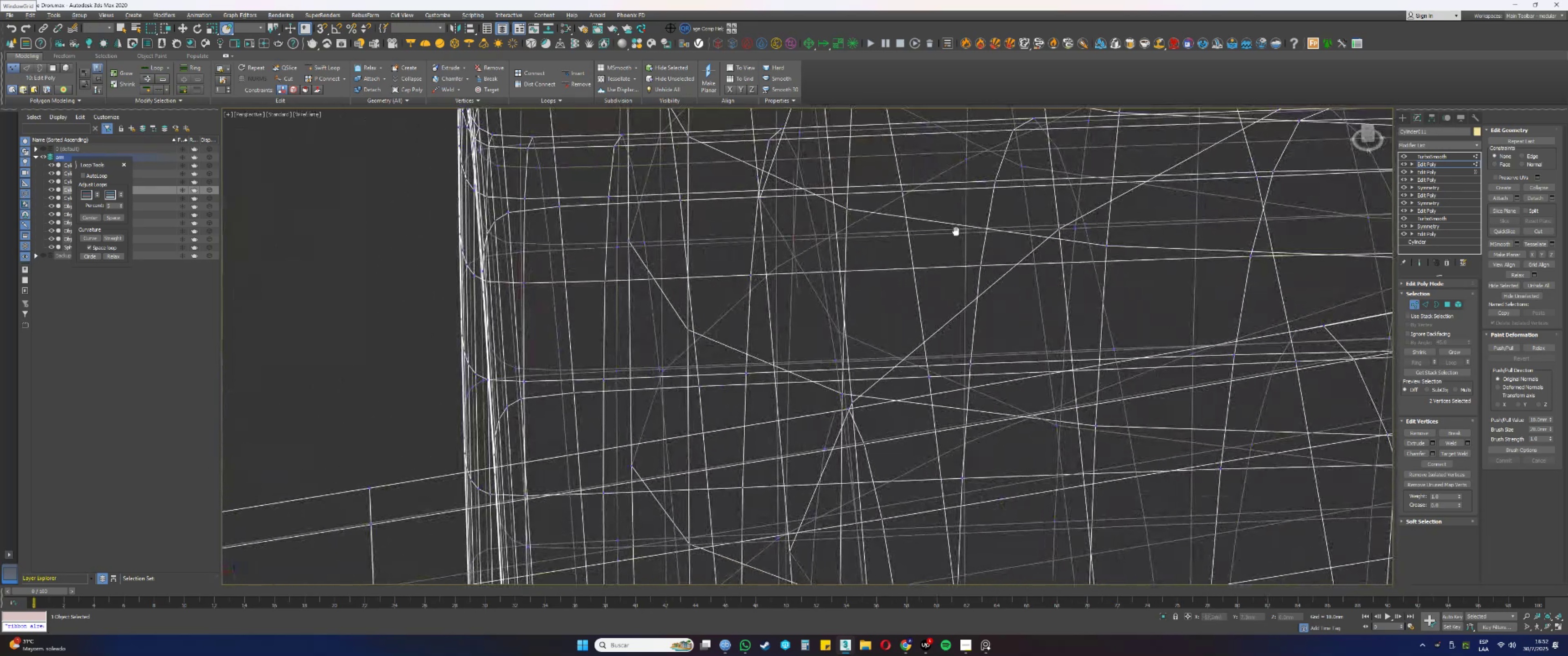 
hold_key(key=AltLeft, duration=1.54)
 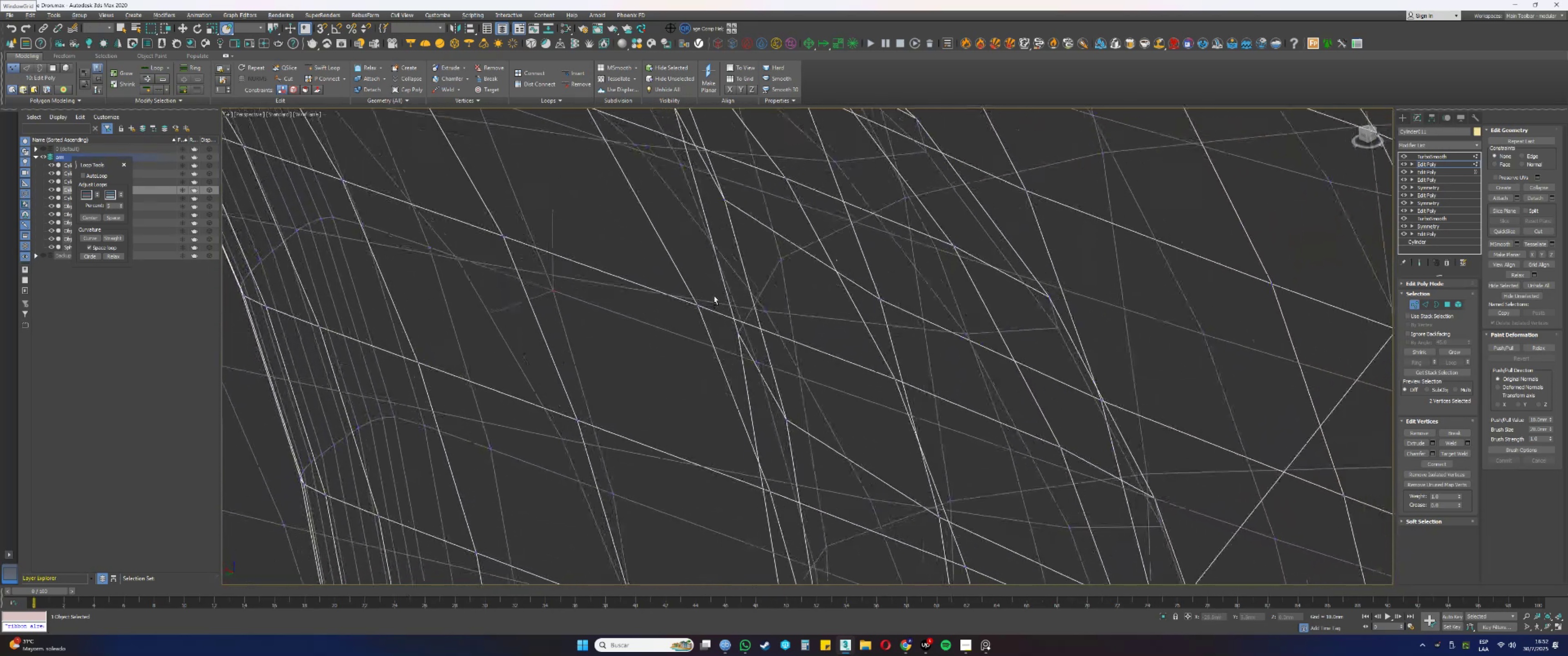 
hold_key(key=AltLeft, duration=1.47)
 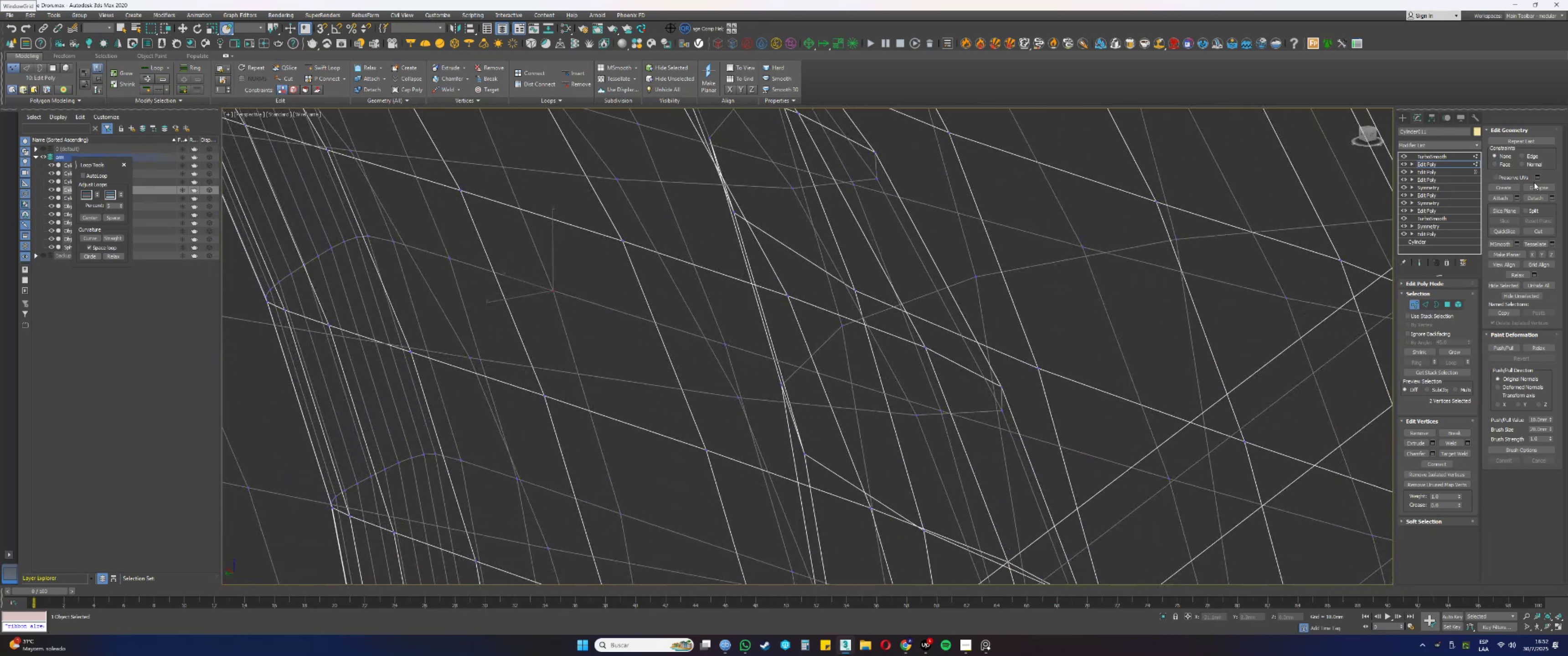 
left_click([1537, 185])
 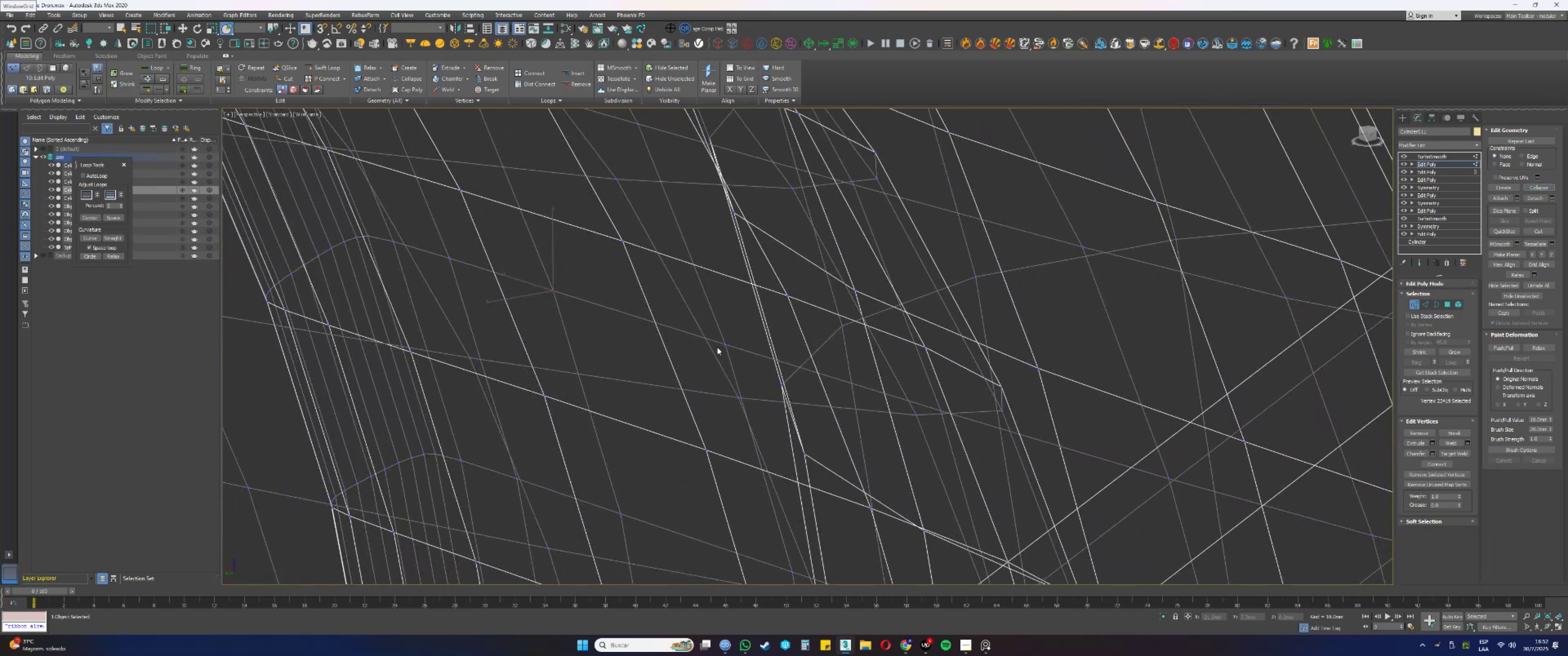 
left_click_drag(start_coordinate=[703, 328], to_coordinate=[736, 350])
 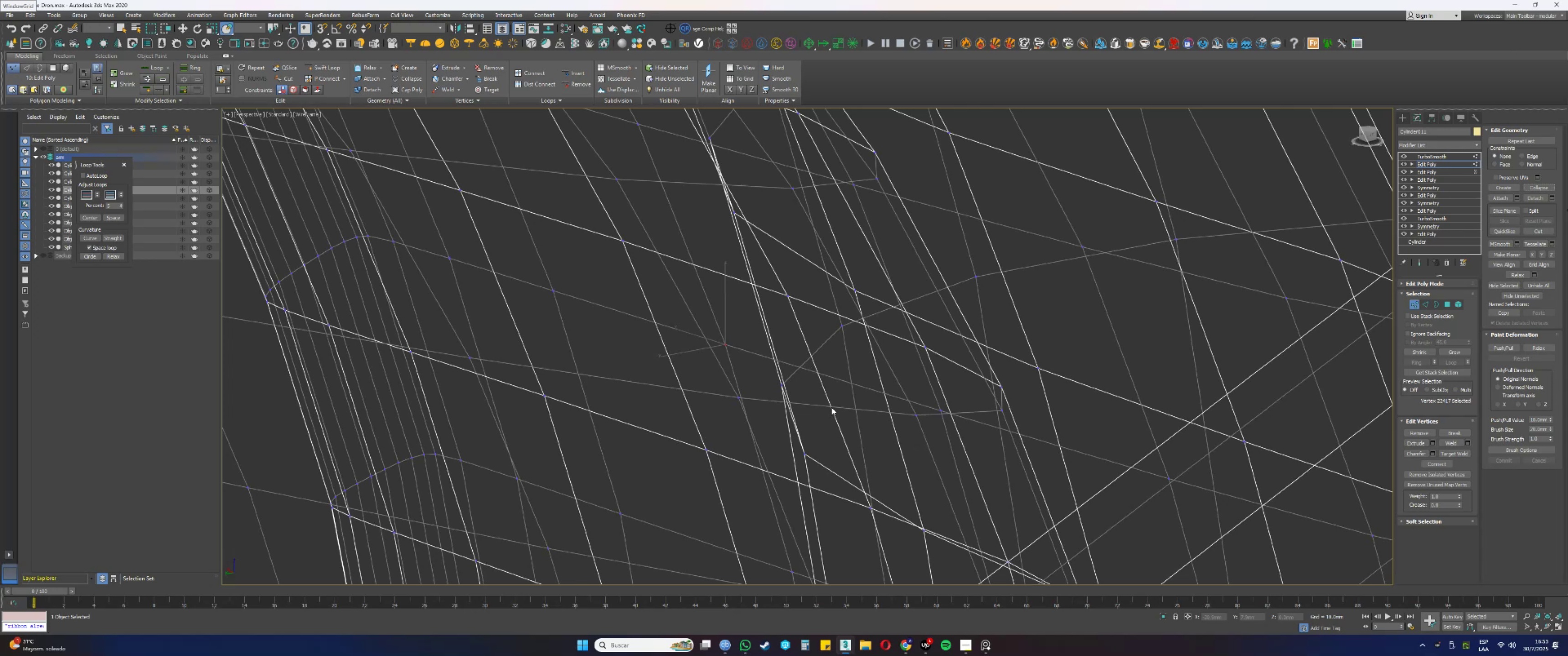 
left_click_drag(start_coordinate=[948, 420], to_coordinate=[931, 405])
 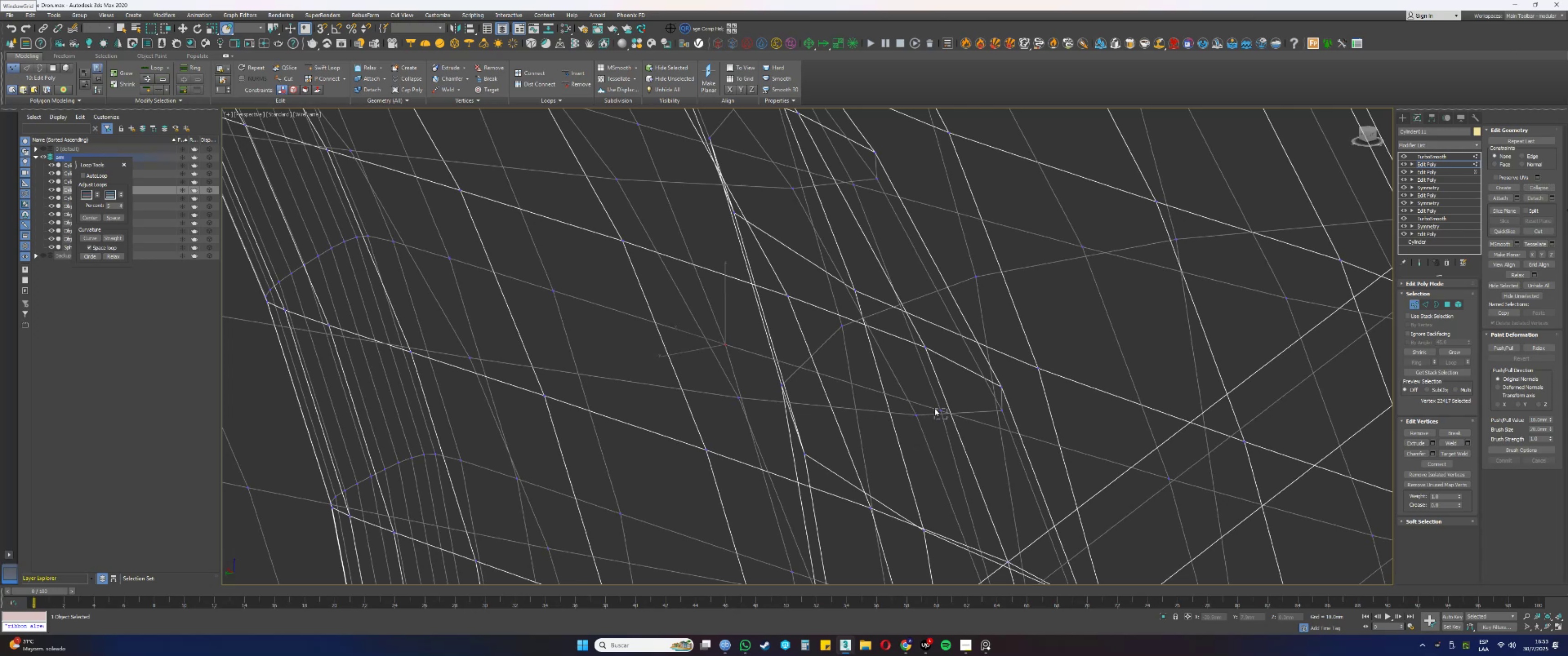 
hold_key(key=AltLeft, duration=1.5)
 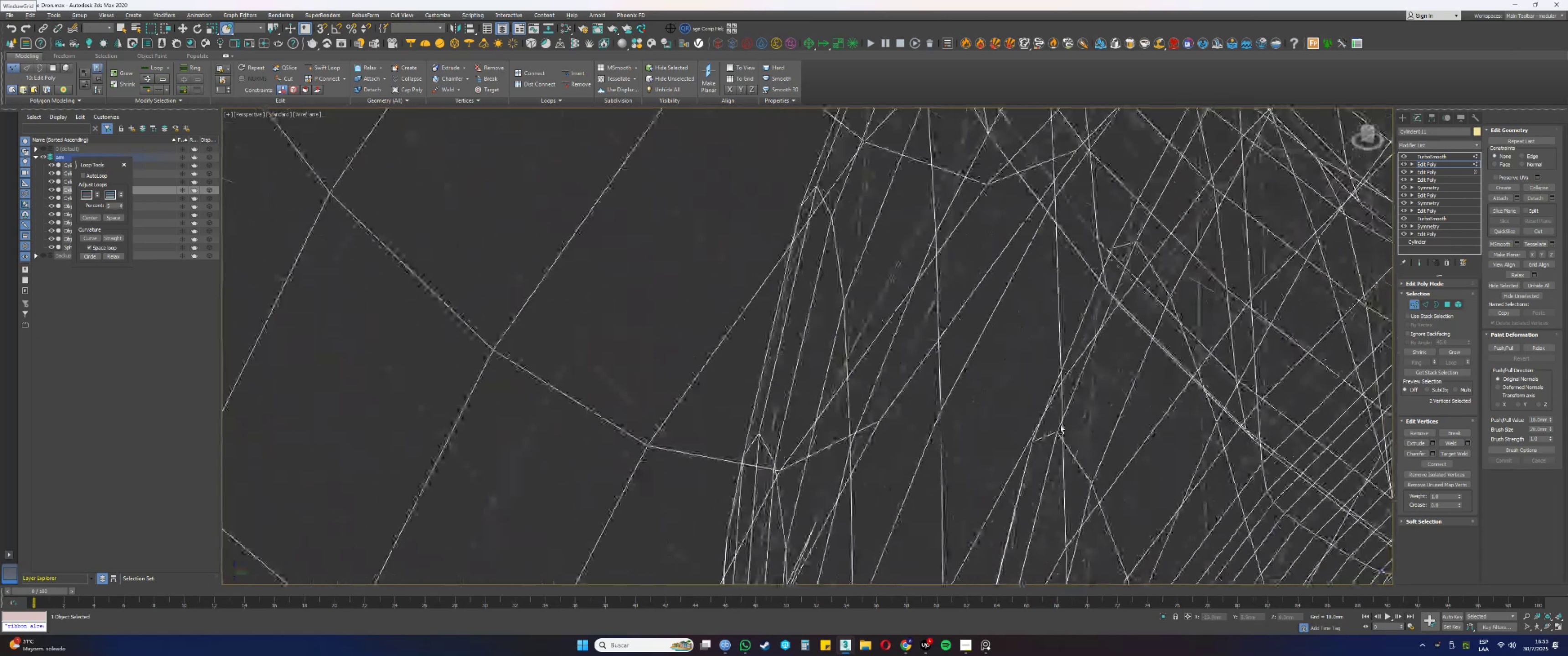 
hold_key(key=AltLeft, duration=0.54)
 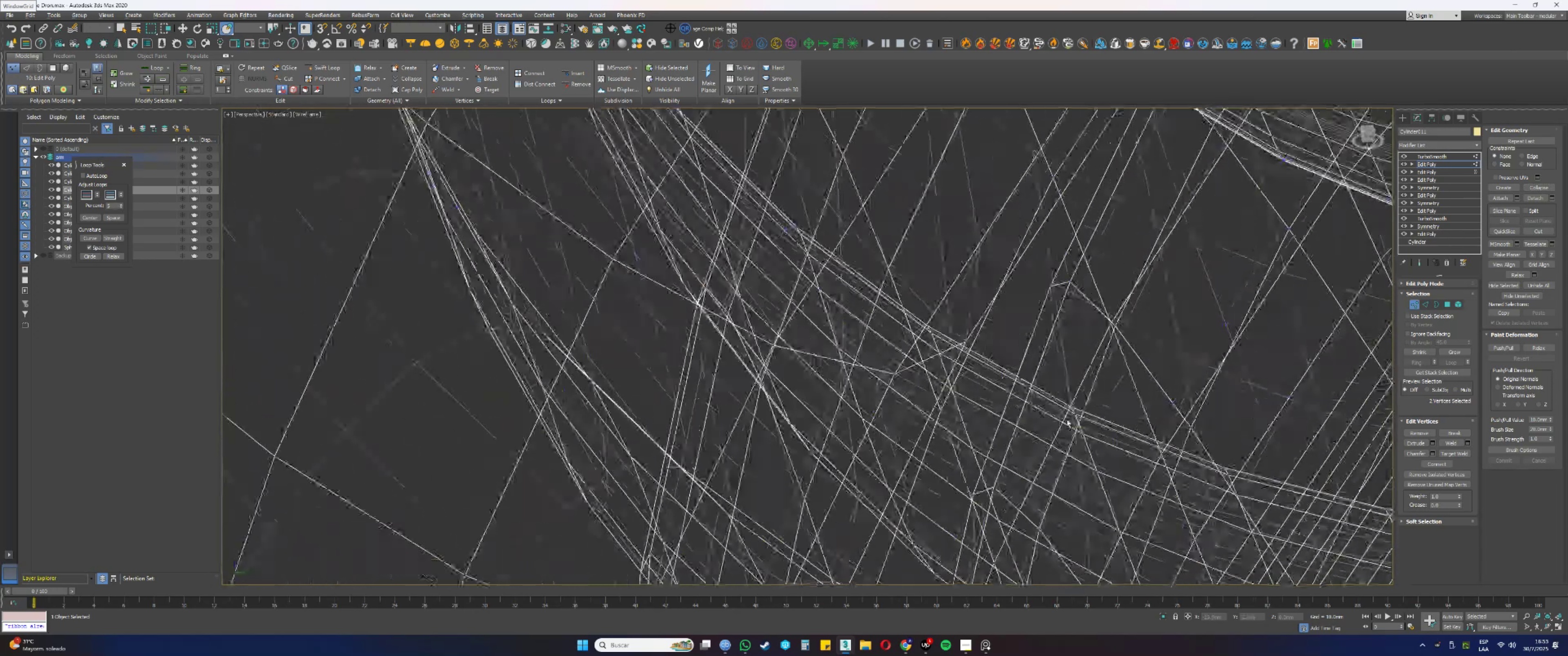 
key(F3)
 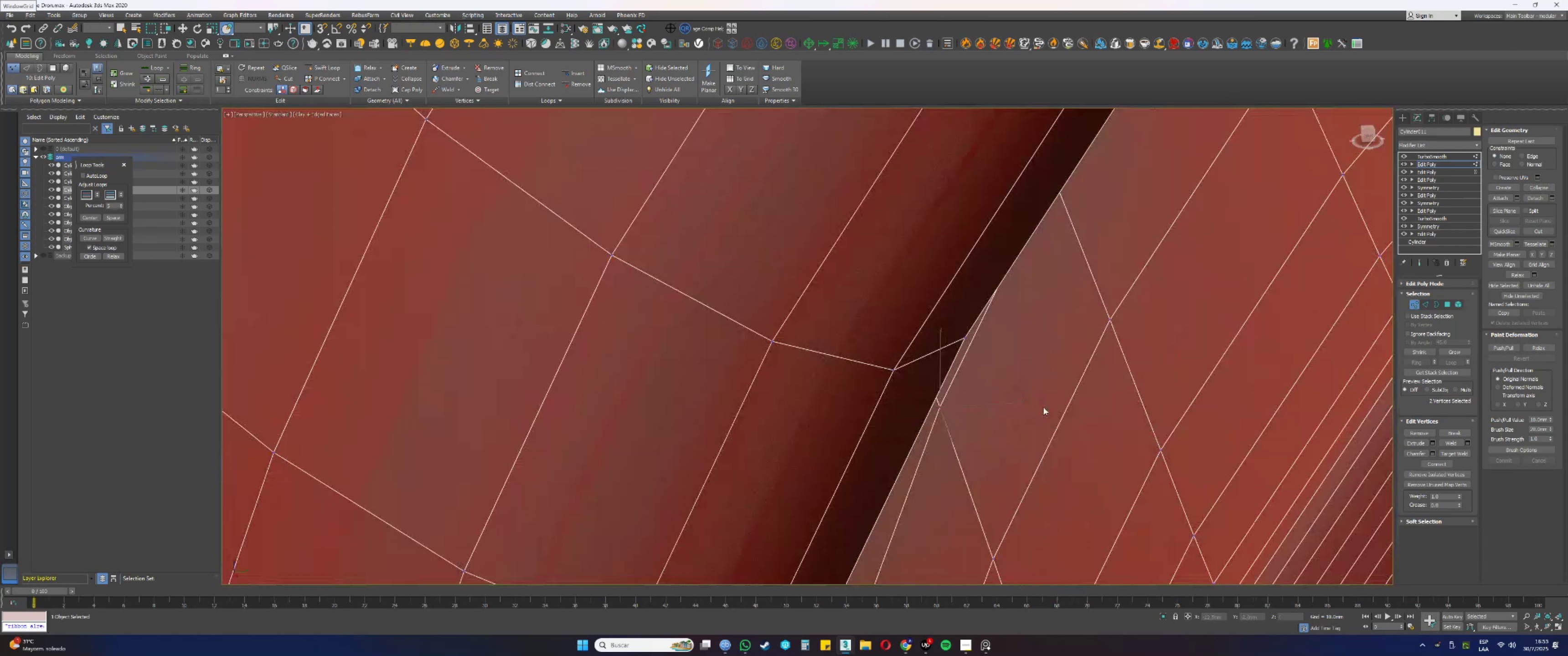 
hold_key(key=AltLeft, duration=1.52)
 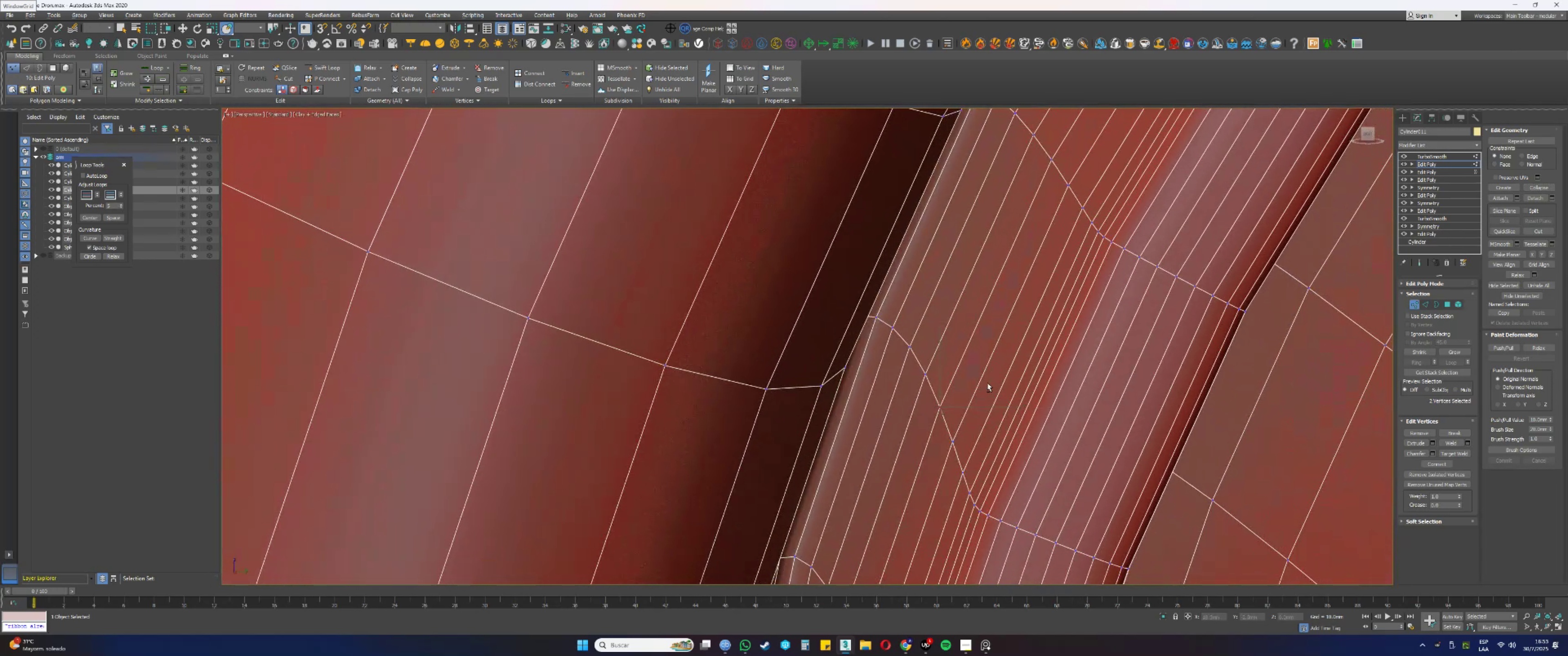 
hold_key(key=AltLeft, duration=0.47)
 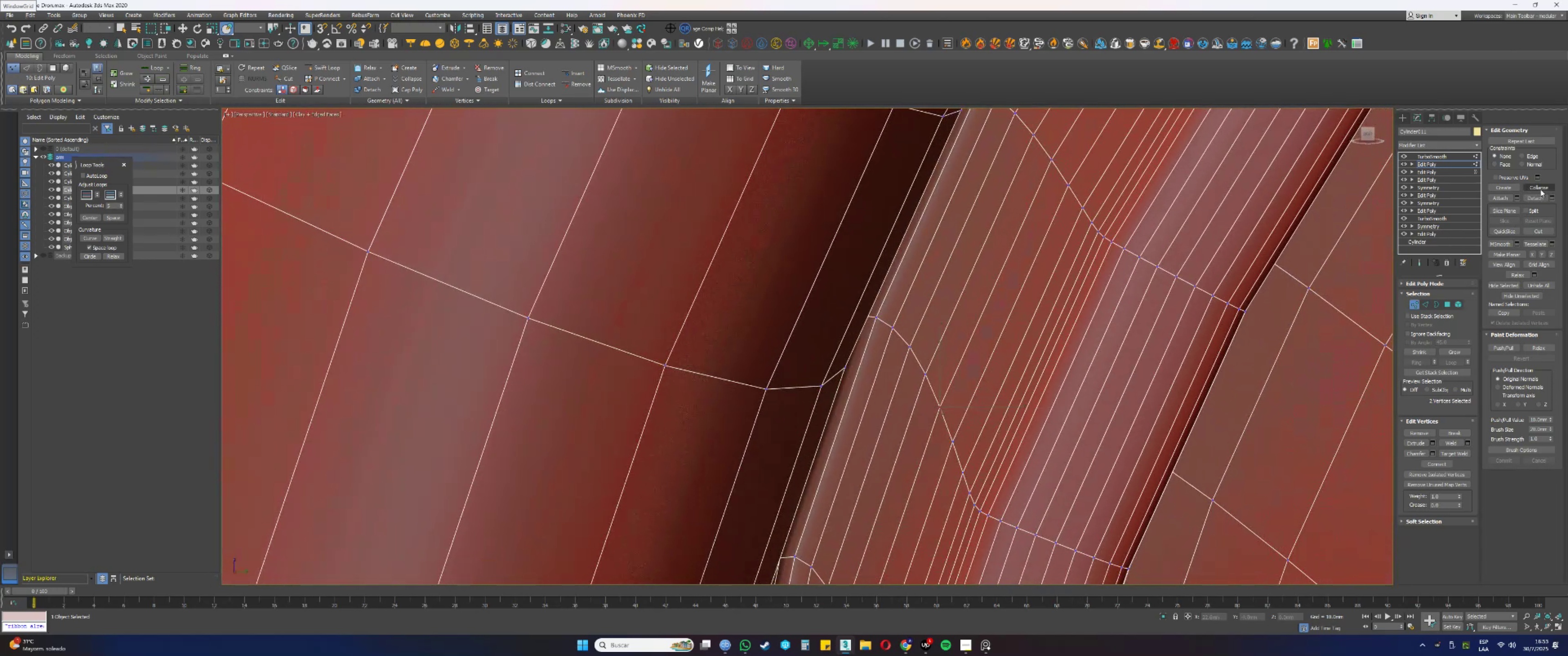 
left_click([1540, 189])
 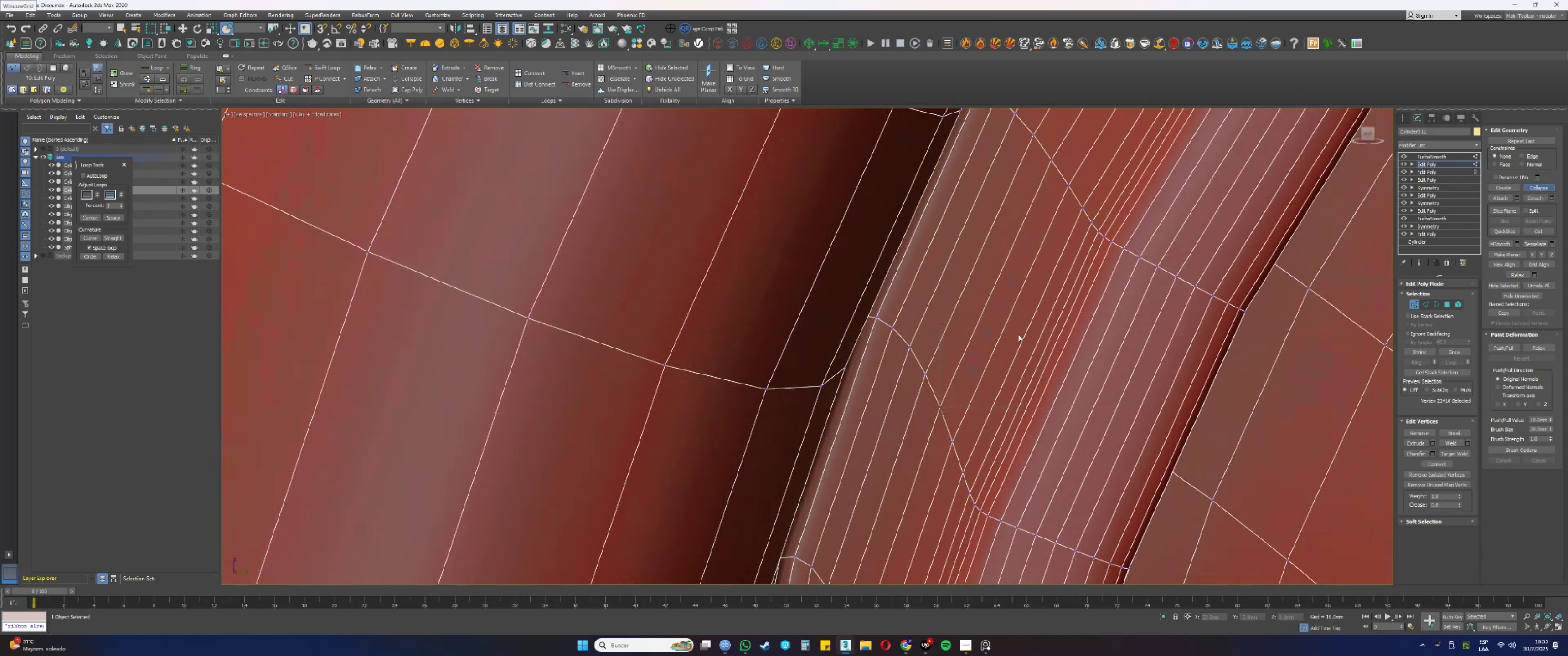 
key(F3)
 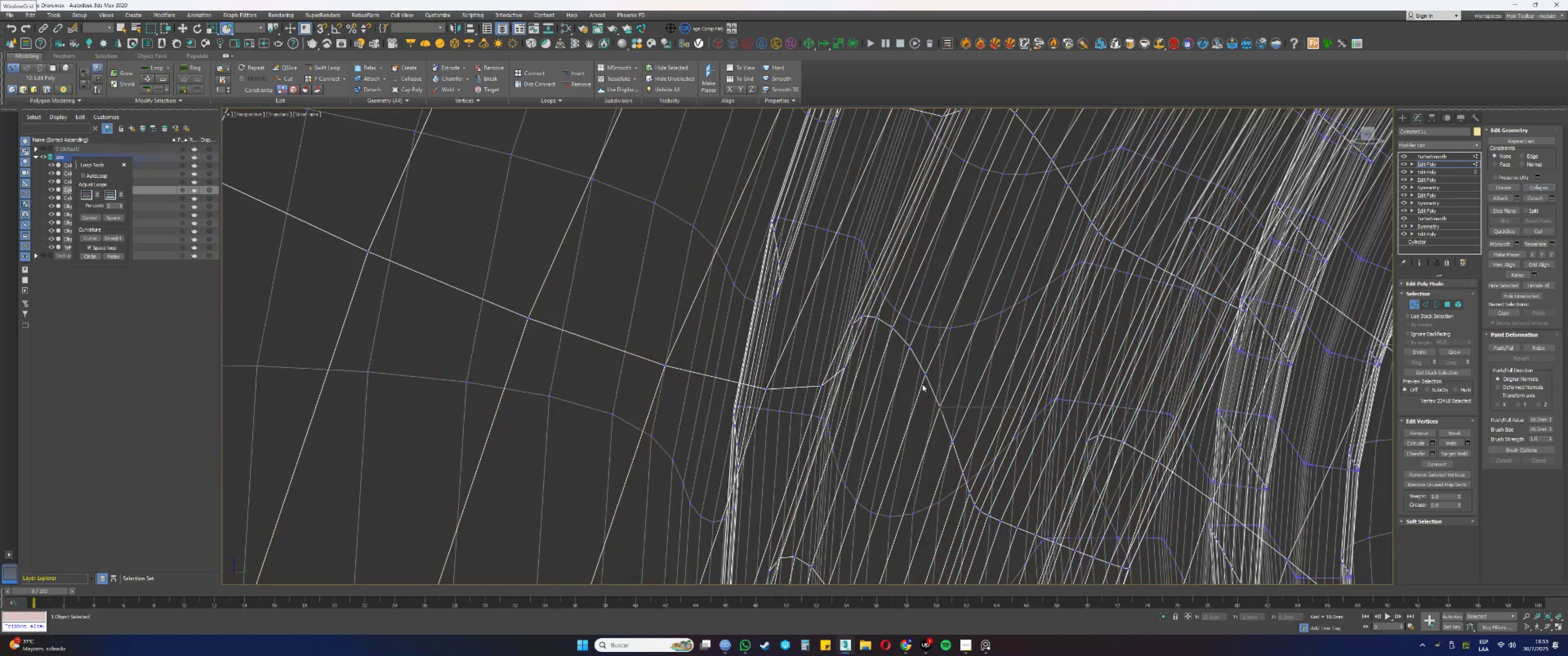 
left_click_drag(start_coordinate=[936, 379], to_coordinate=[919, 367])
 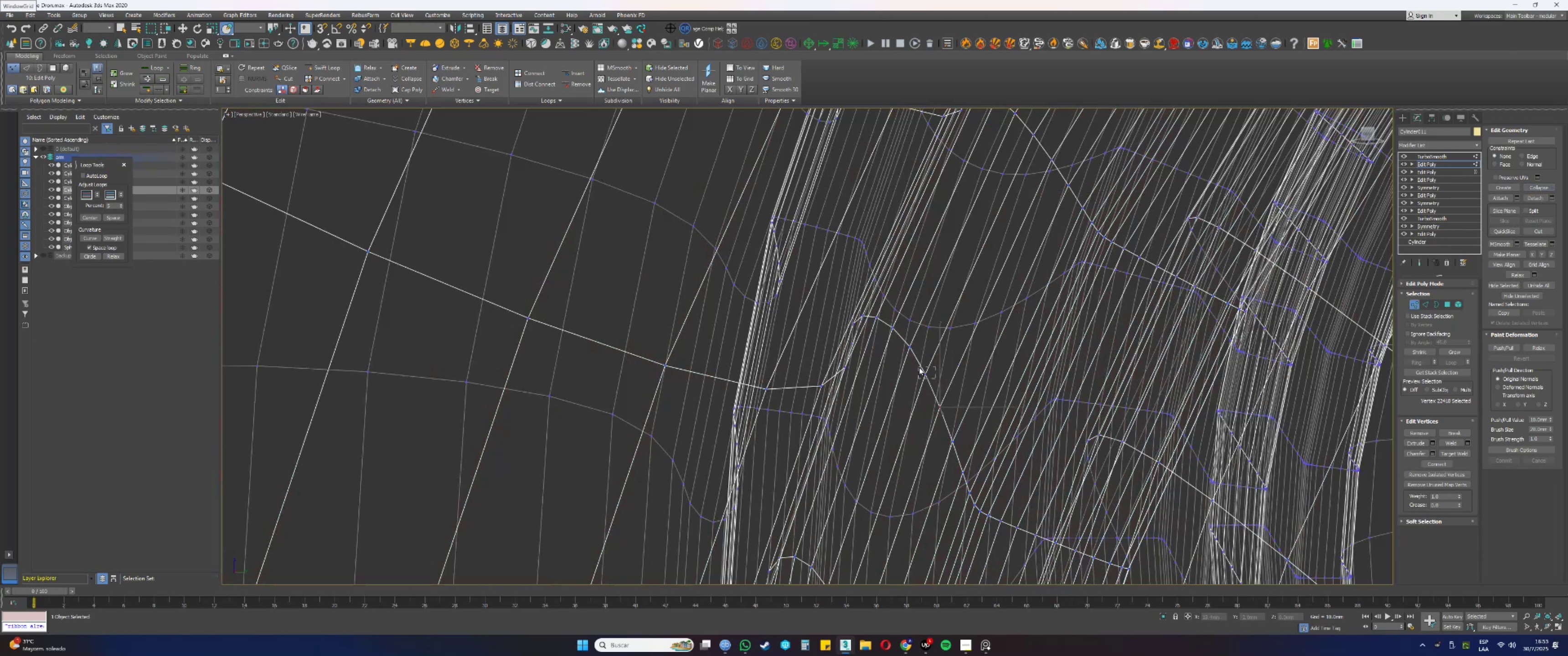 
key(F3)
 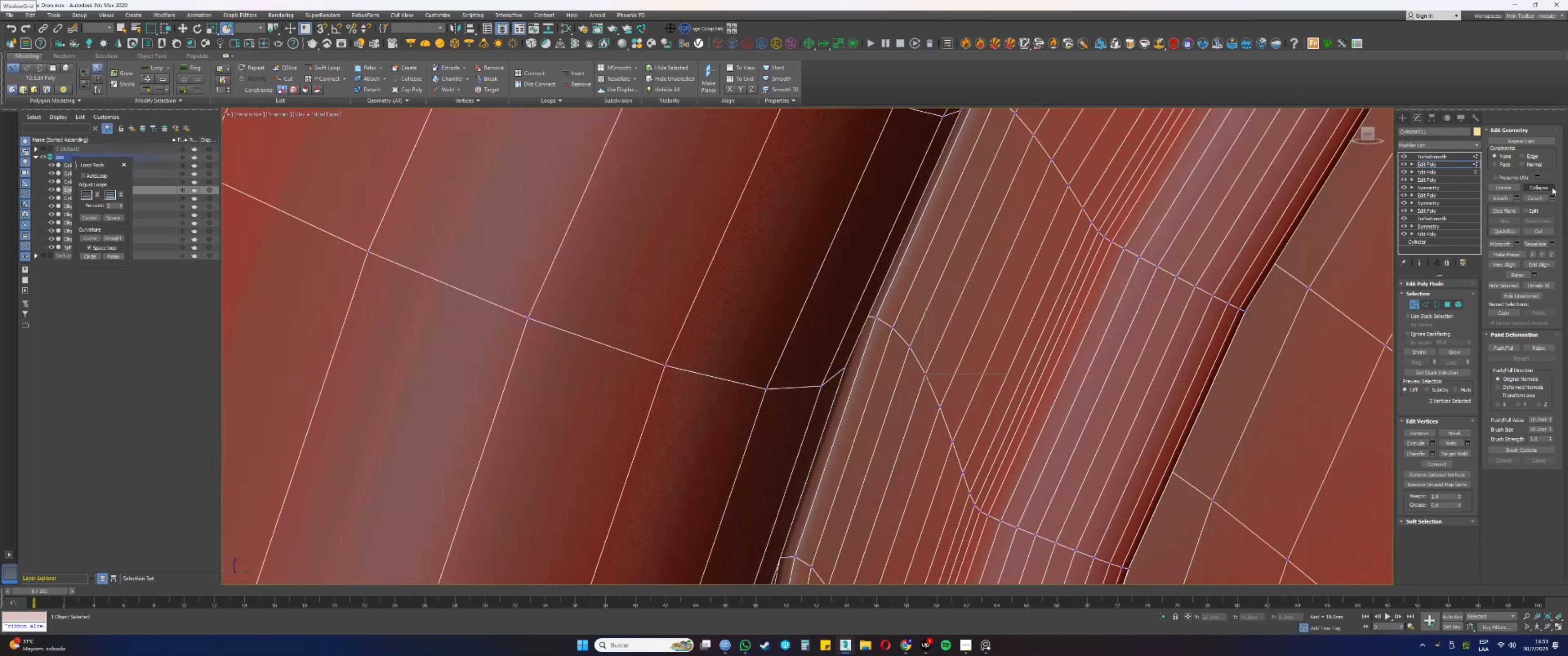 
left_click([1548, 187])
 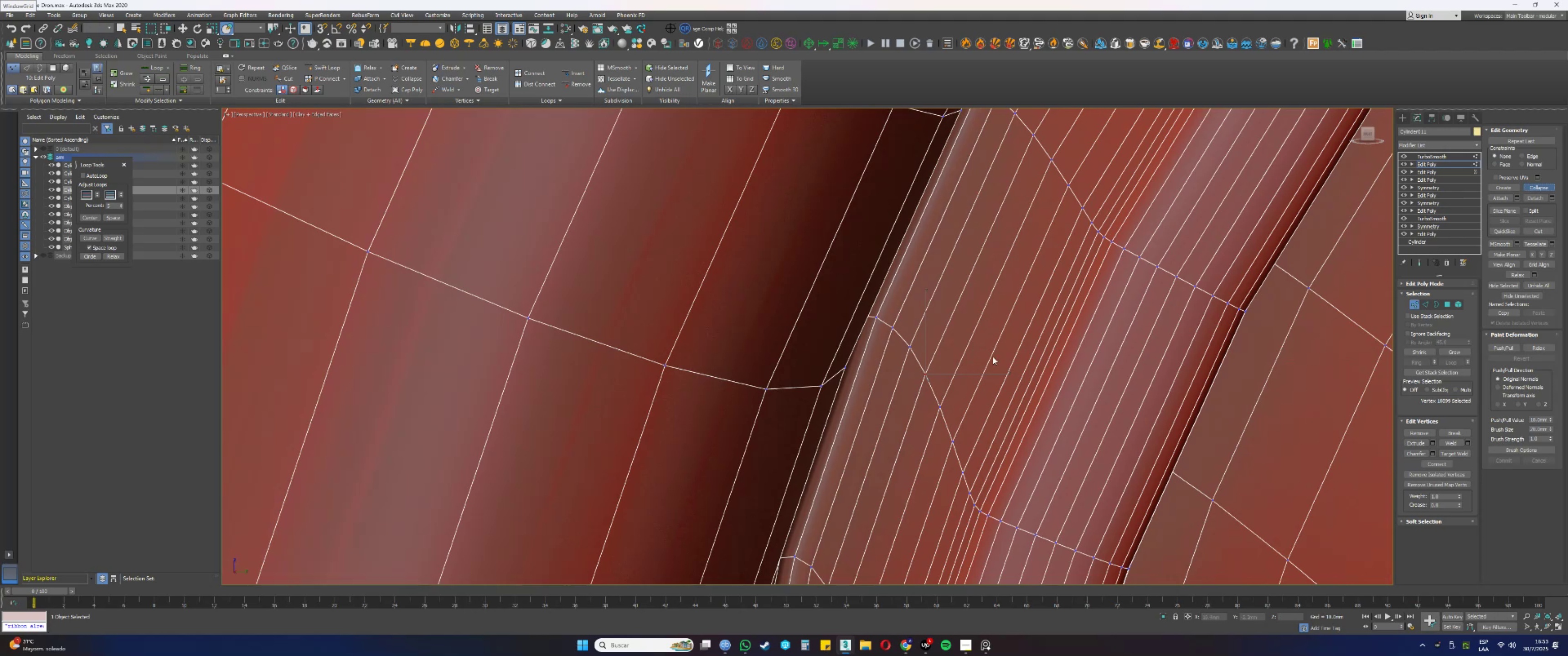 
key(F3)
 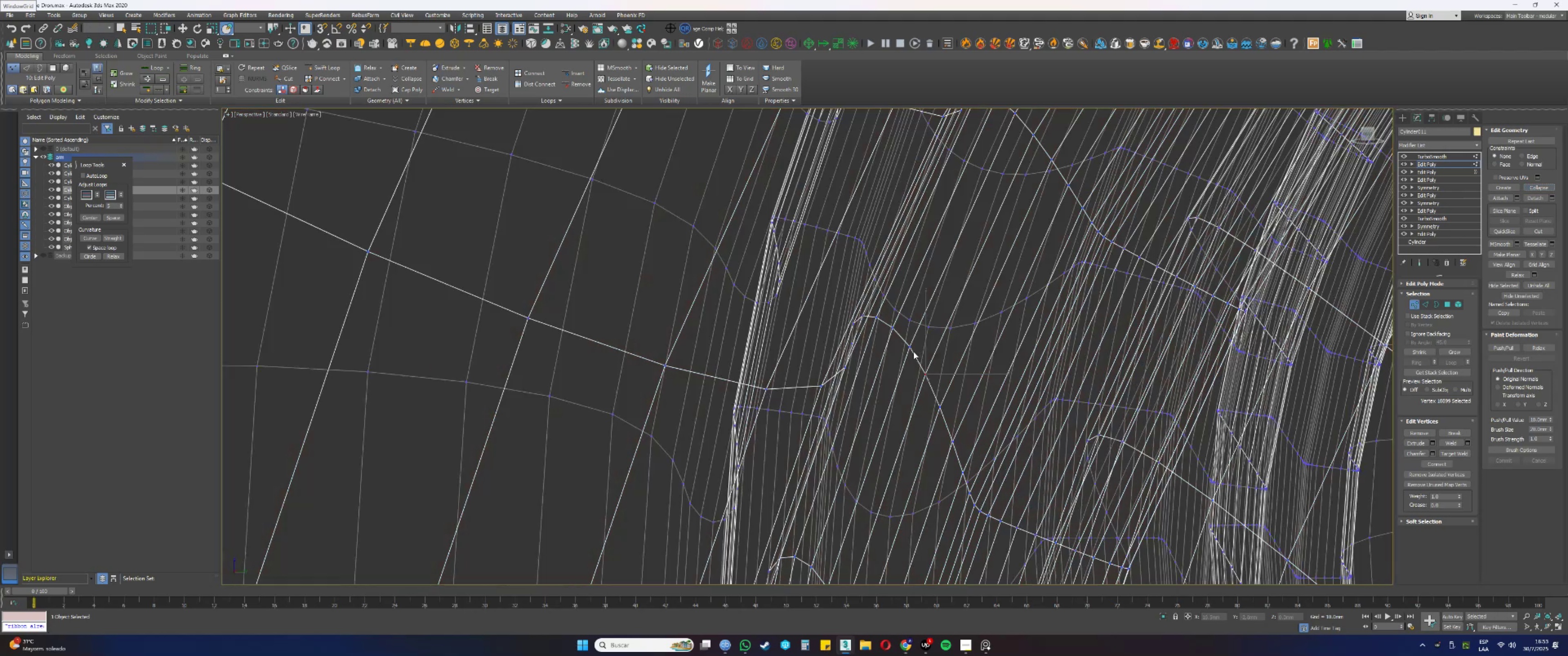 
left_click_drag(start_coordinate=[914, 353], to_coordinate=[904, 344])
 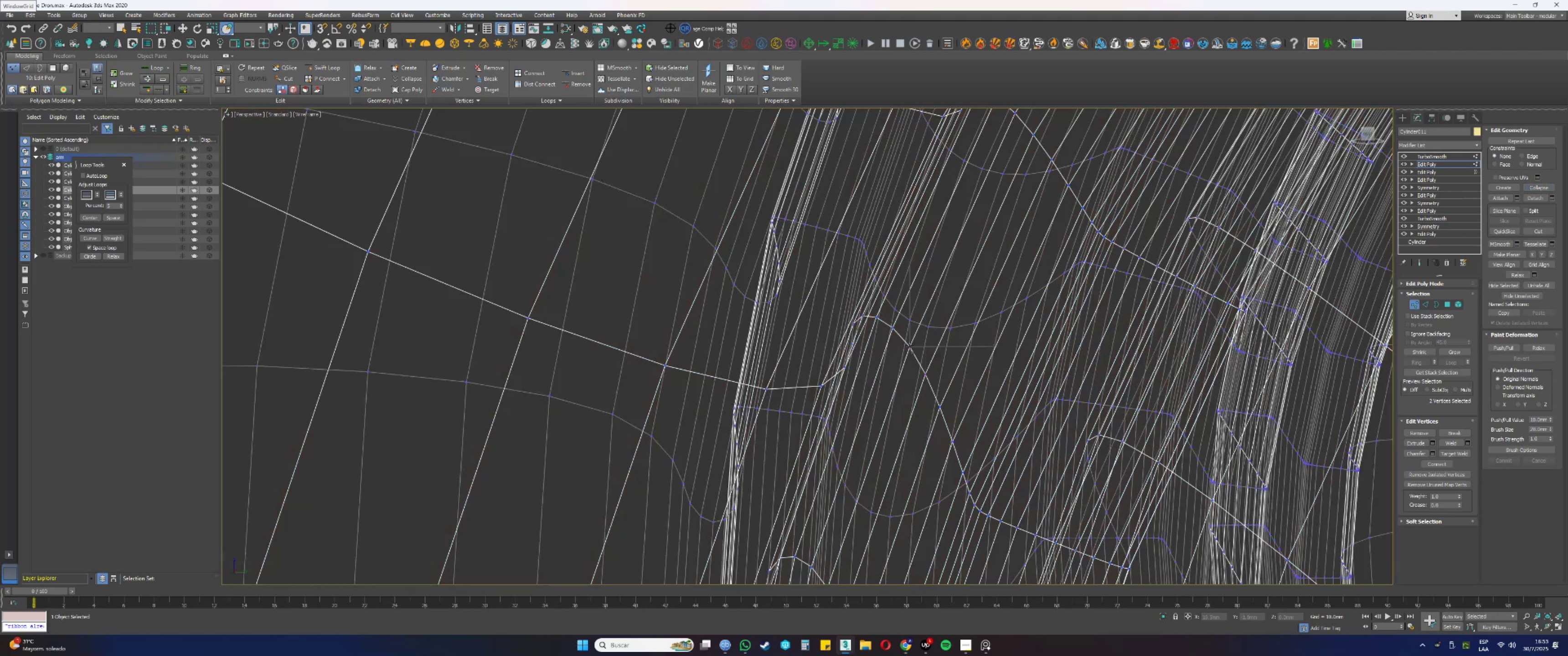 
key(F3)
 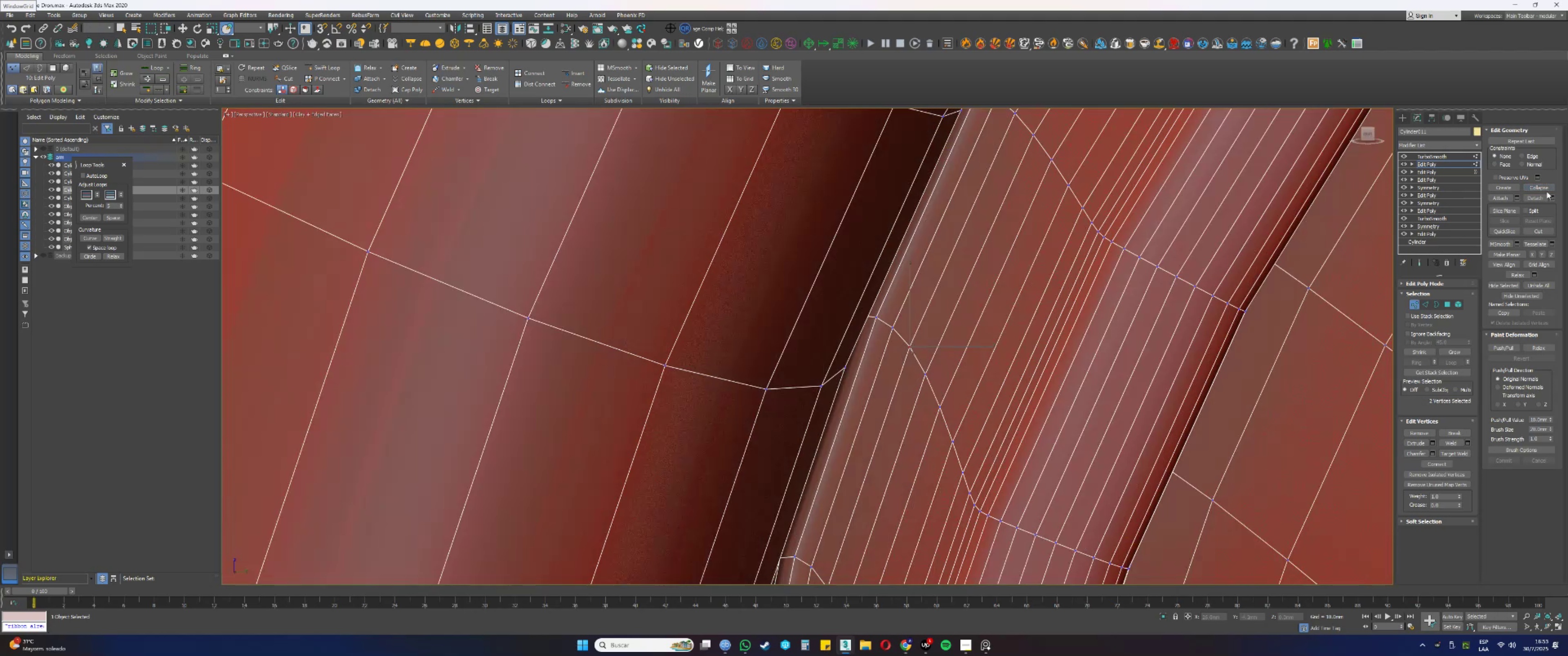 
left_click([1541, 187])
 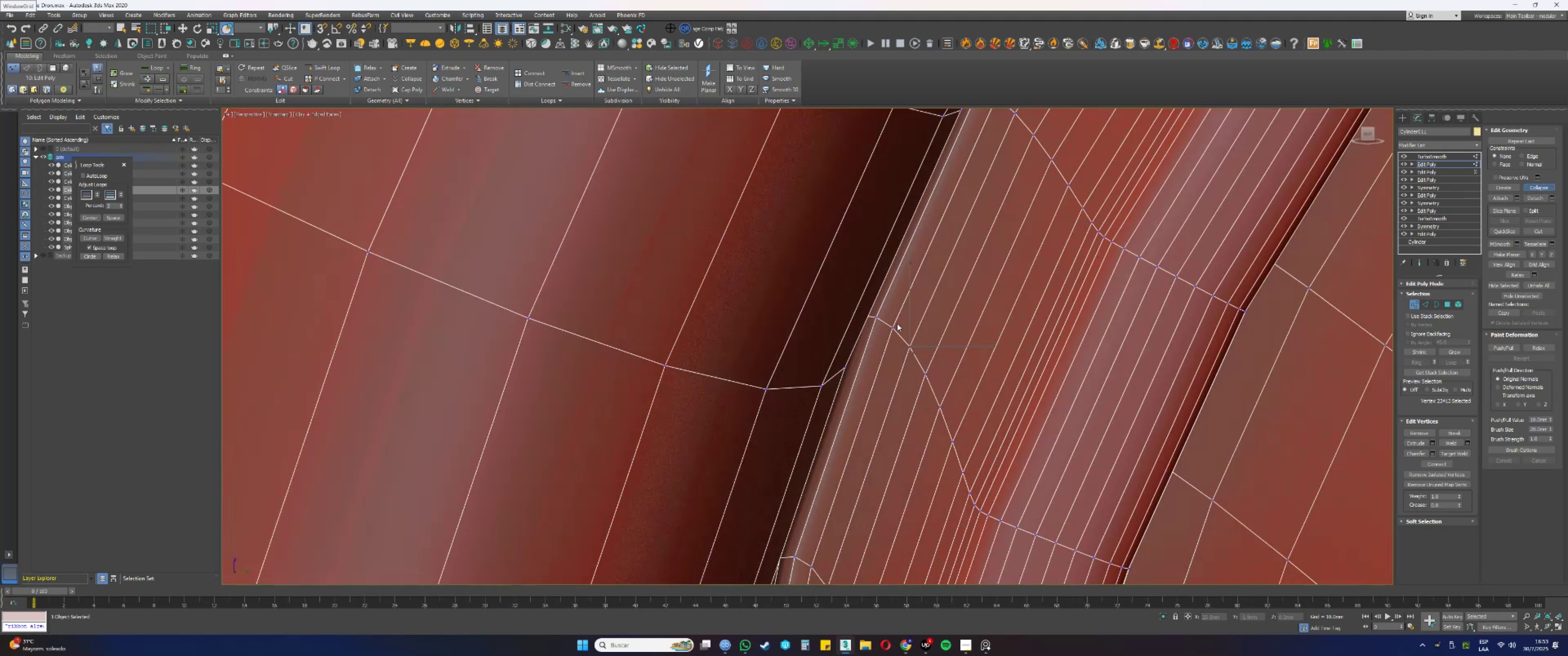 
key(F3)
 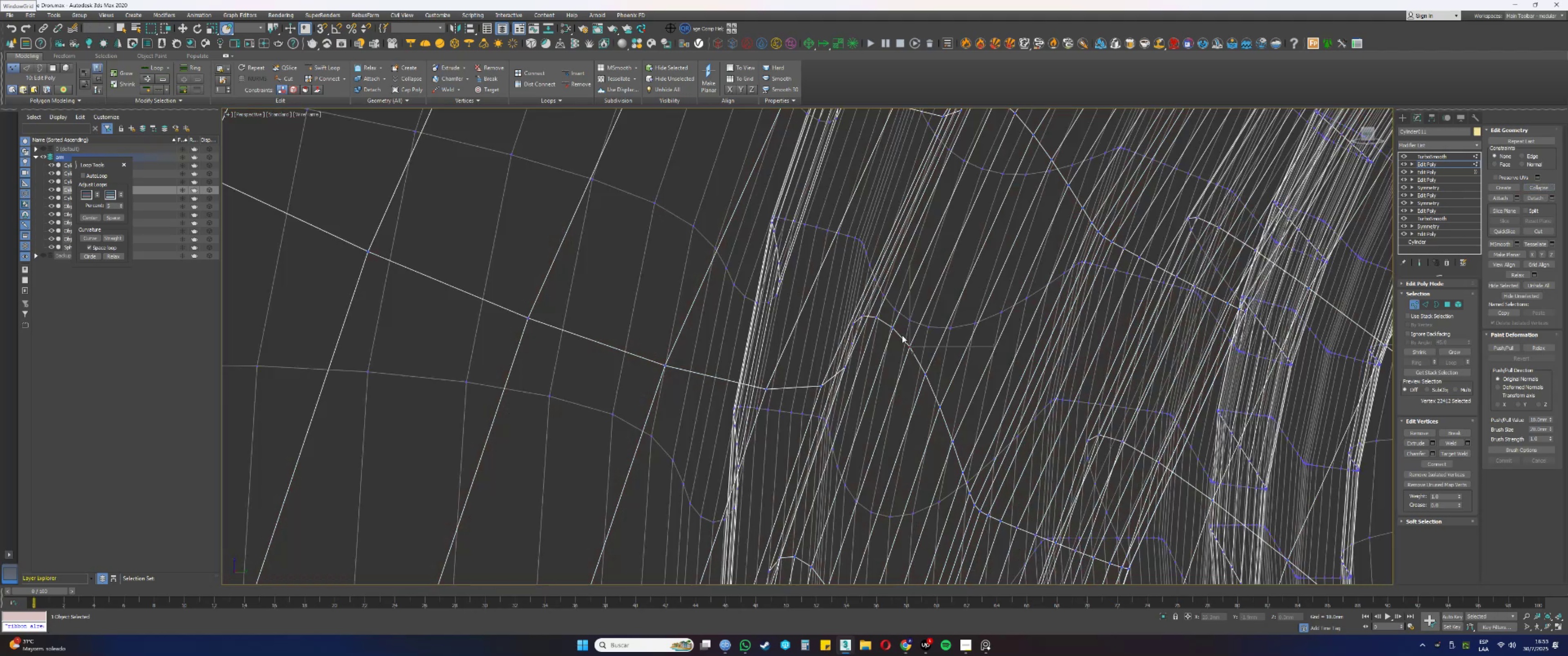 
left_click_drag(start_coordinate=[901, 335], to_coordinate=[886, 326])
 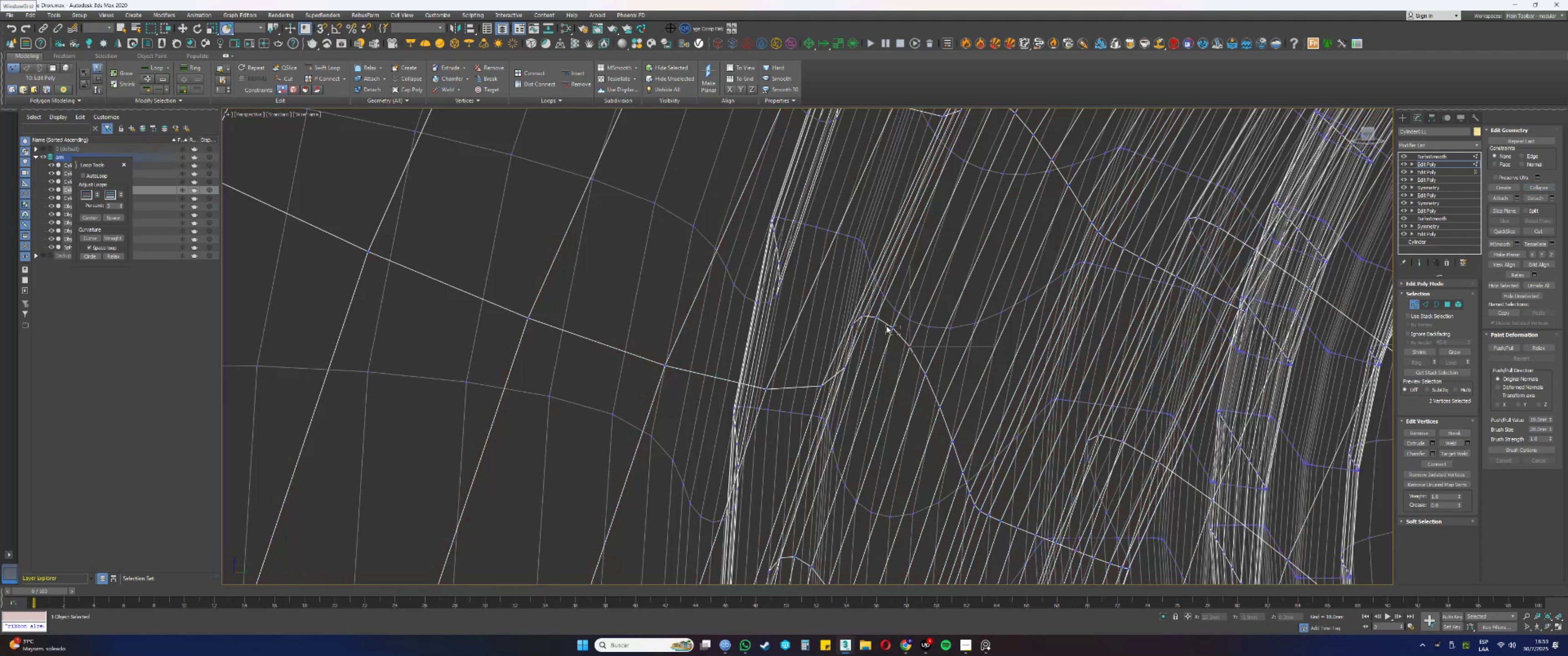 
key(F3)
 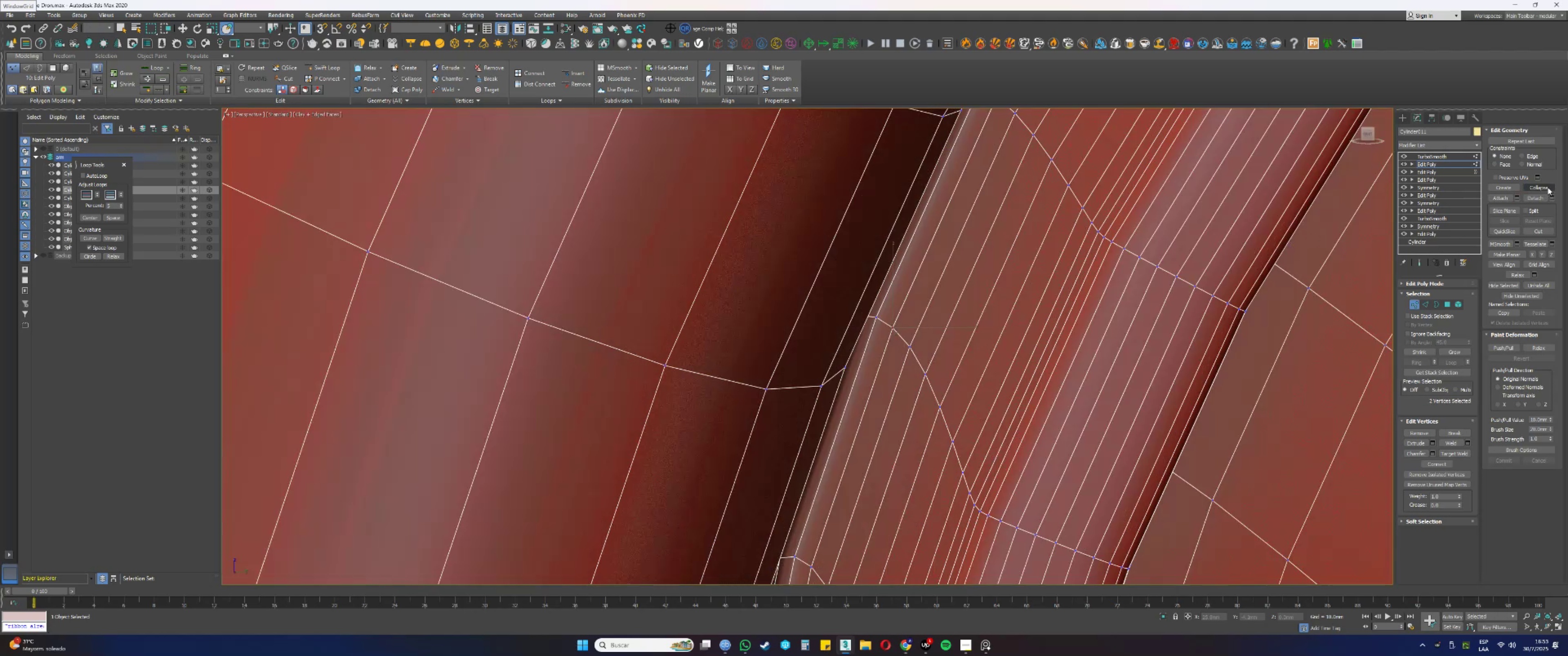 
left_click([1548, 185])
 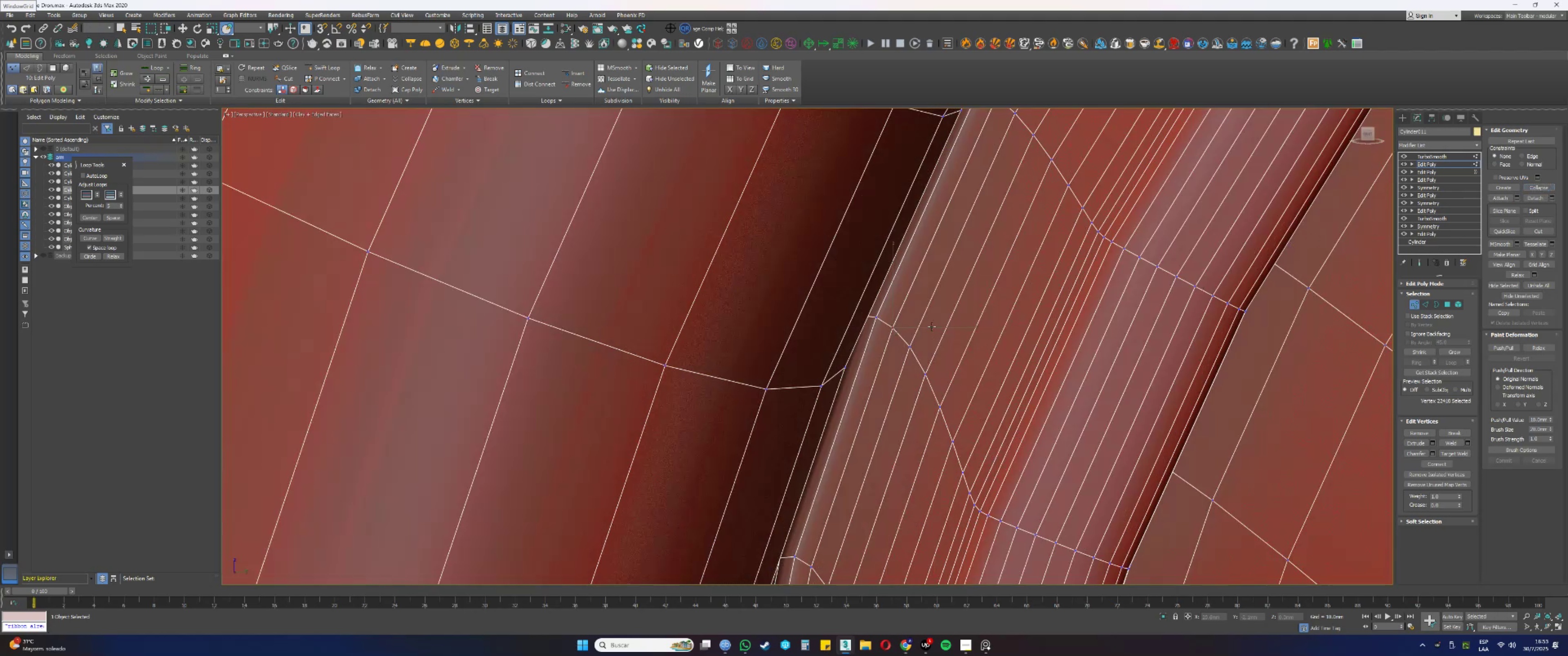 
key(Alt+AltLeft)
 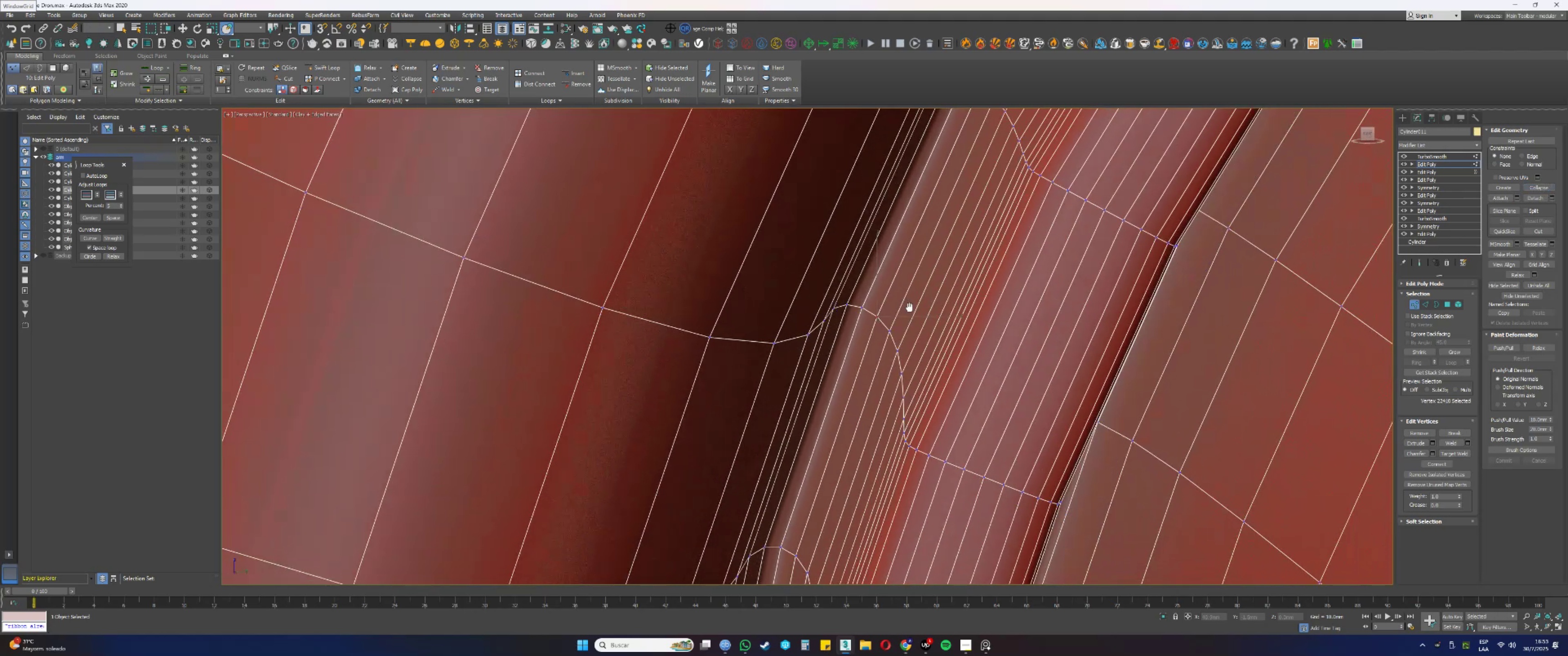 
key(Alt+AltLeft)
 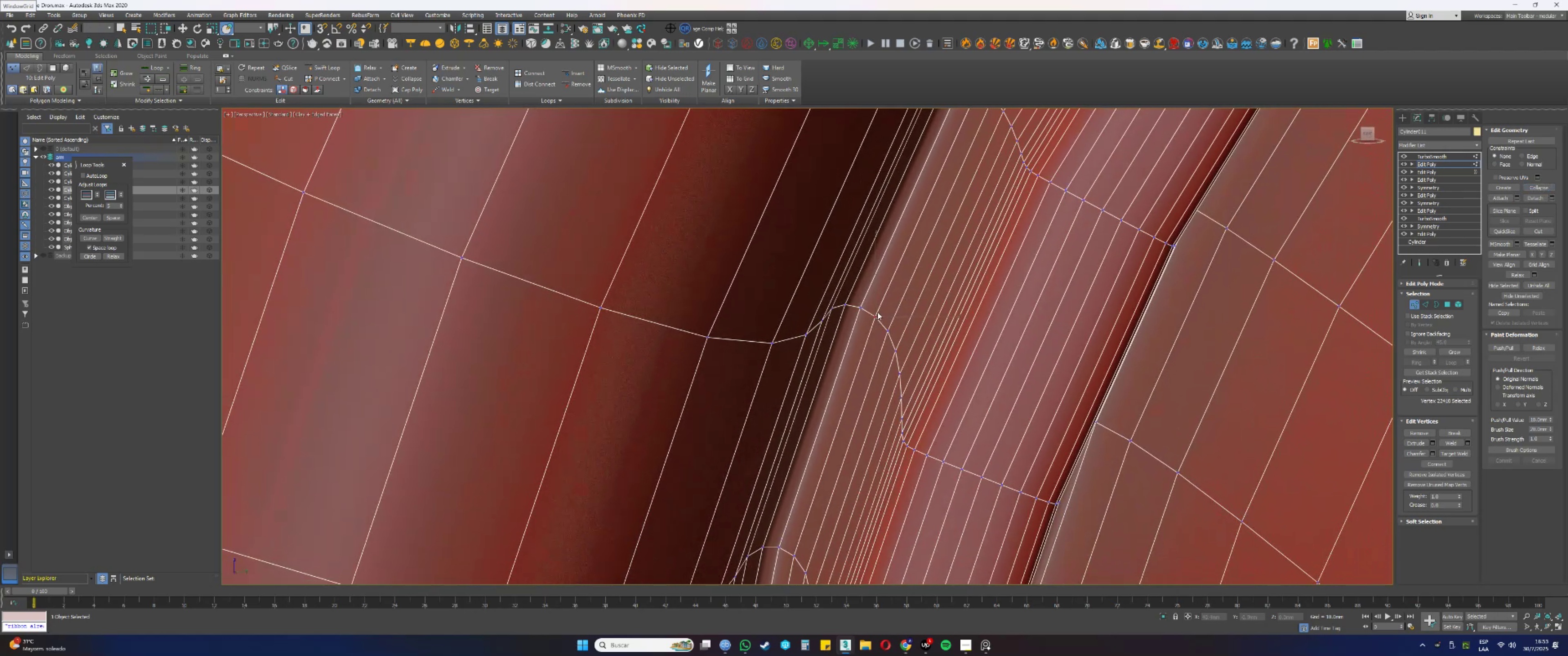 
key(F3)
 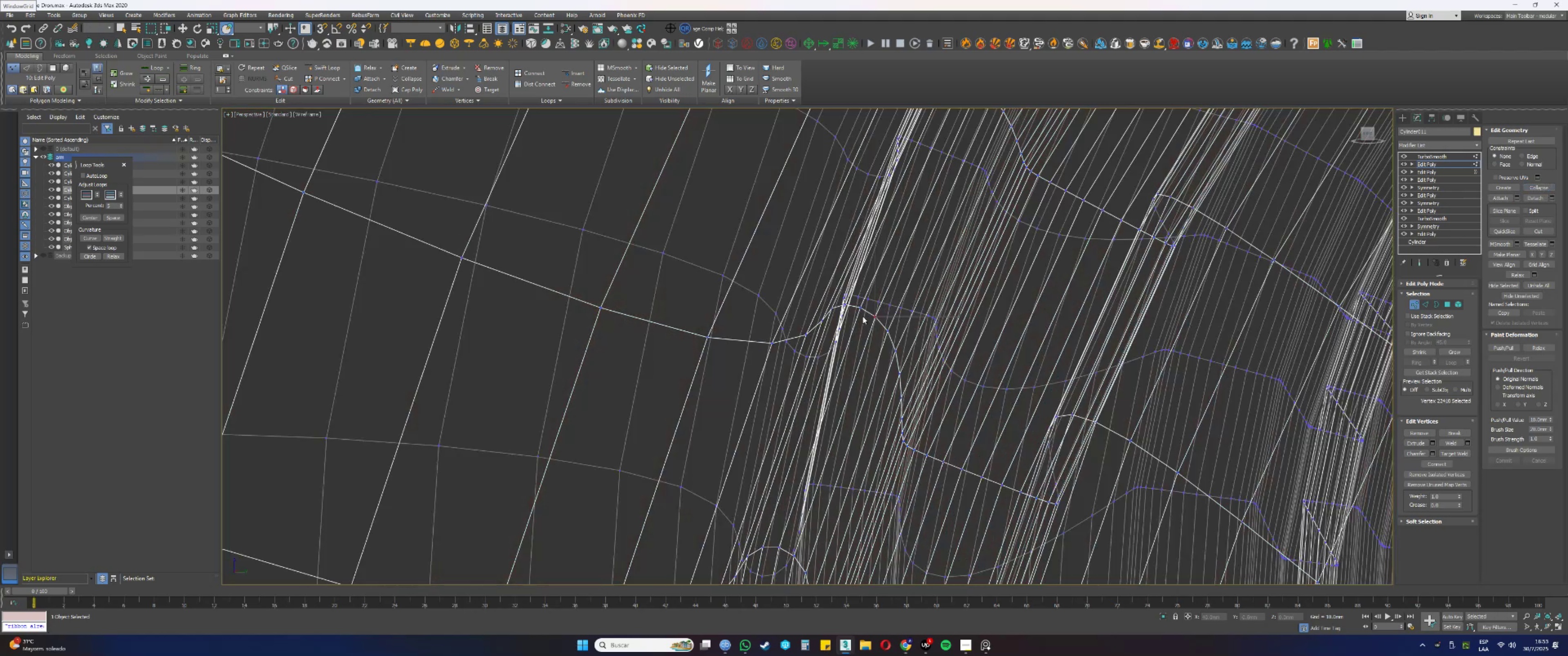 
left_click_drag(start_coordinate=[866, 316], to_coordinate=[855, 306])
 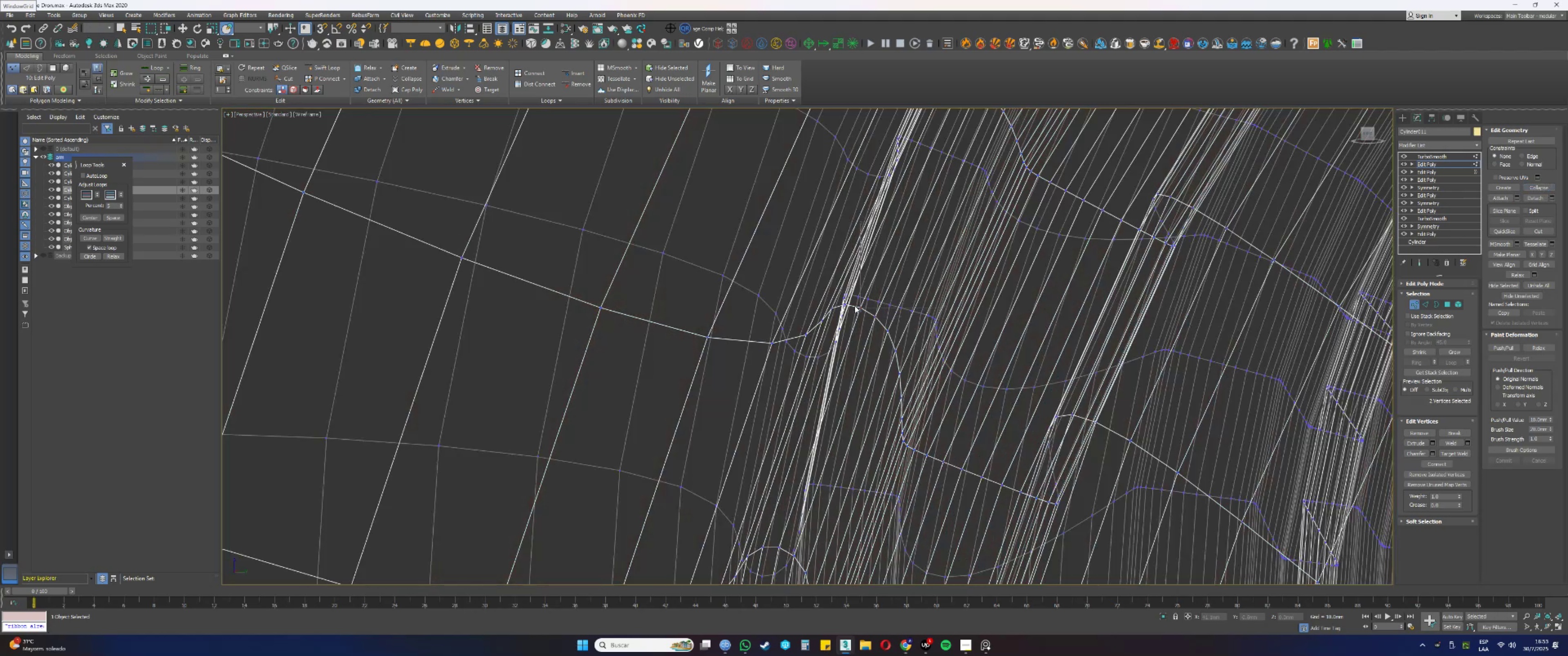 
key(F3)
 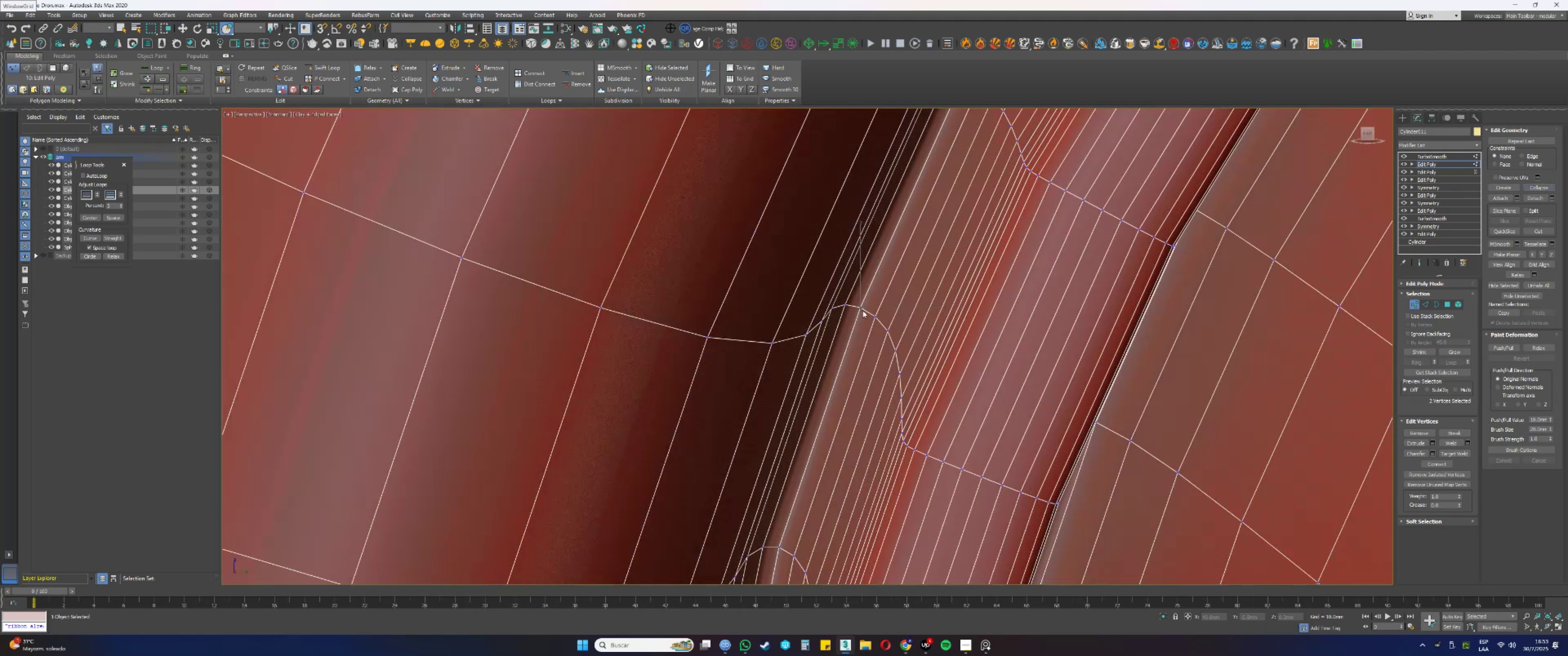 
hold_key(key=AltLeft, duration=0.79)
 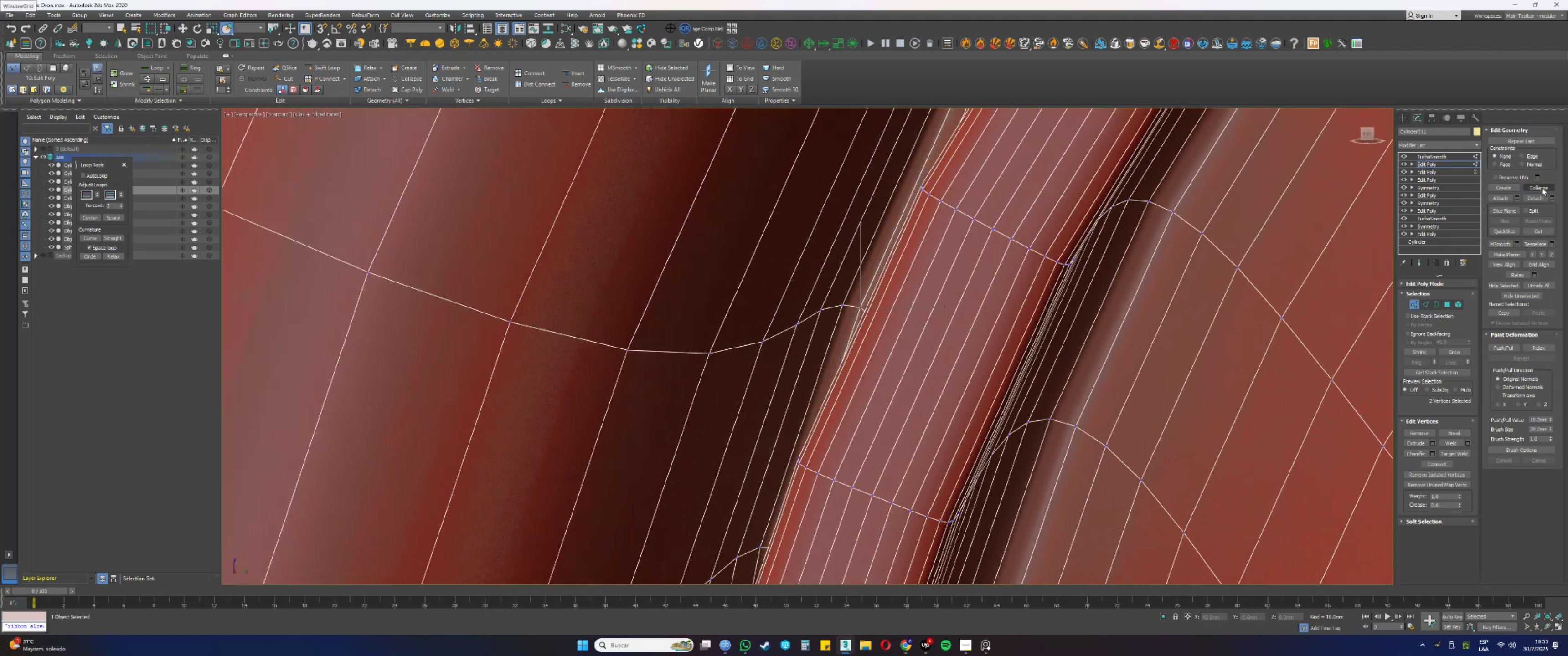 
left_click([1544, 186])
 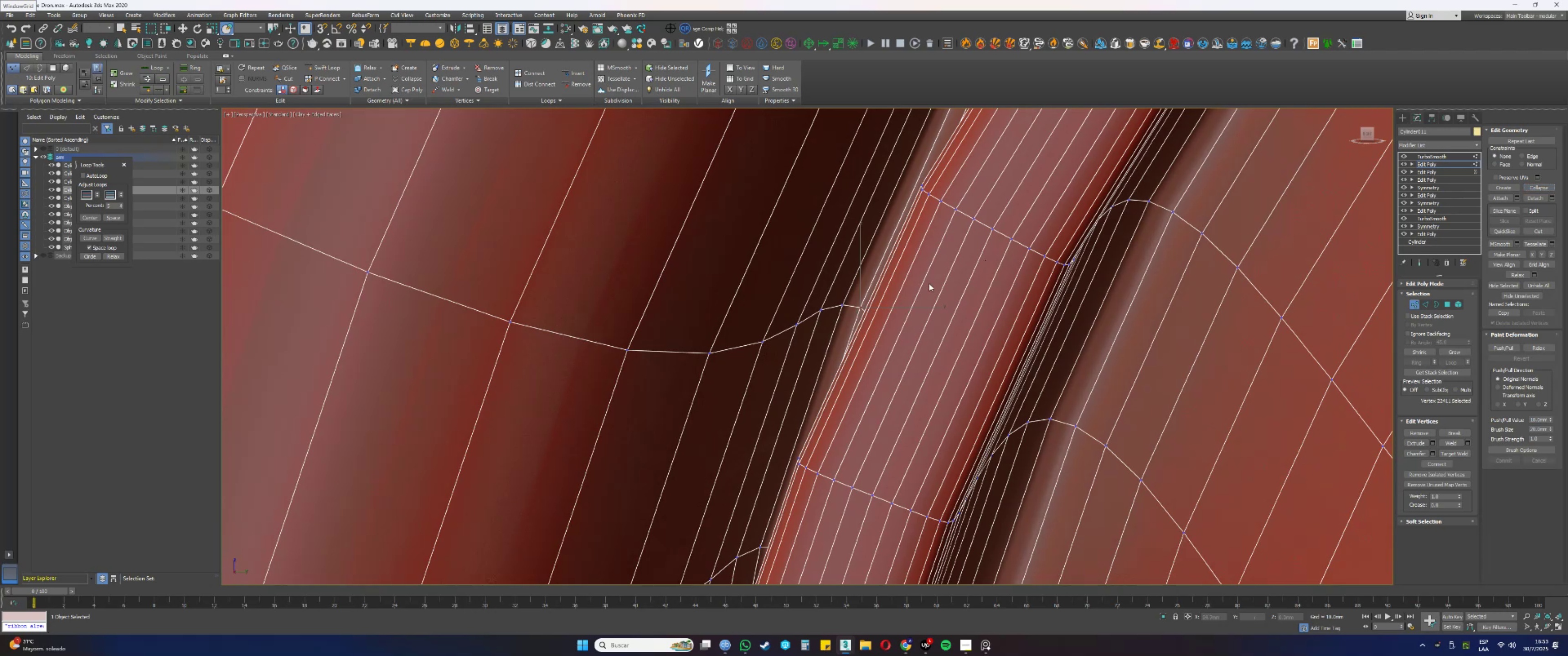 
key(F3)
 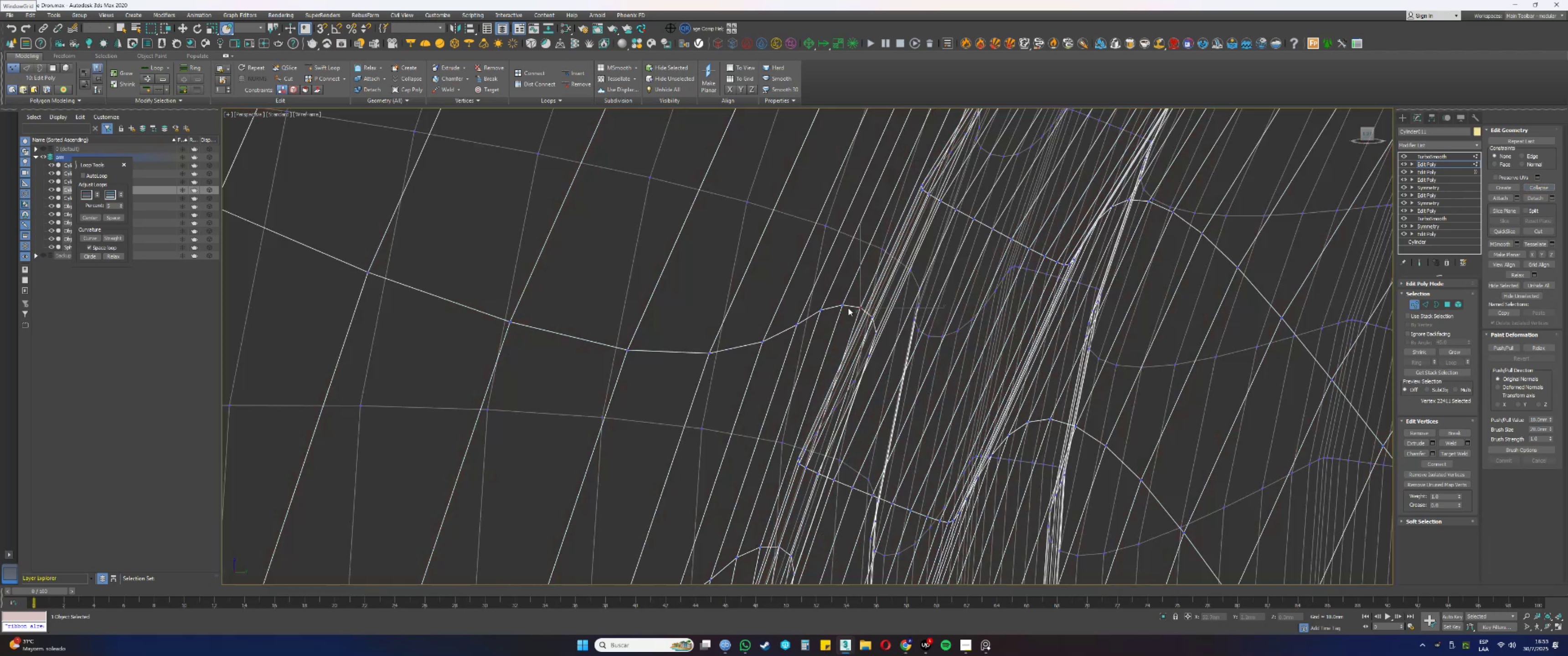 
left_click_drag(start_coordinate=[846, 311], to_coordinate=[837, 302])
 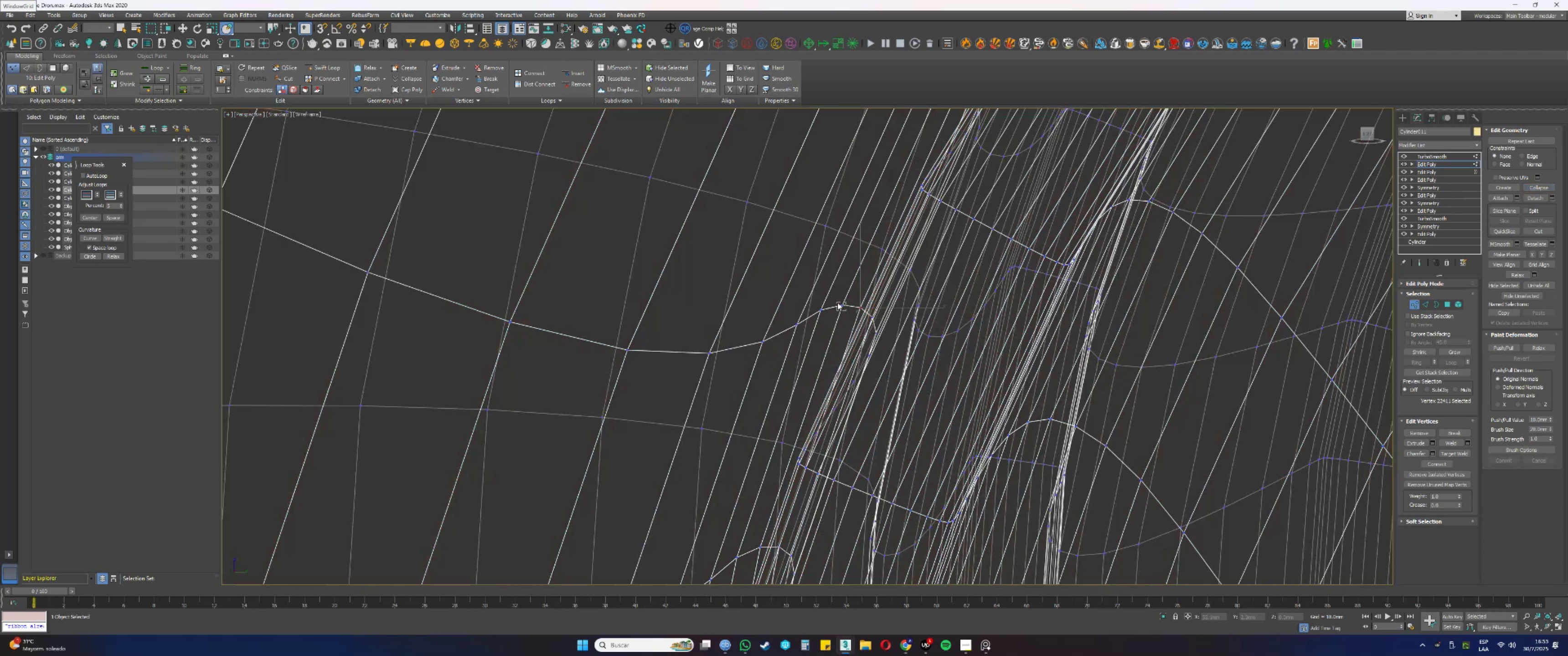 
key(F3)
 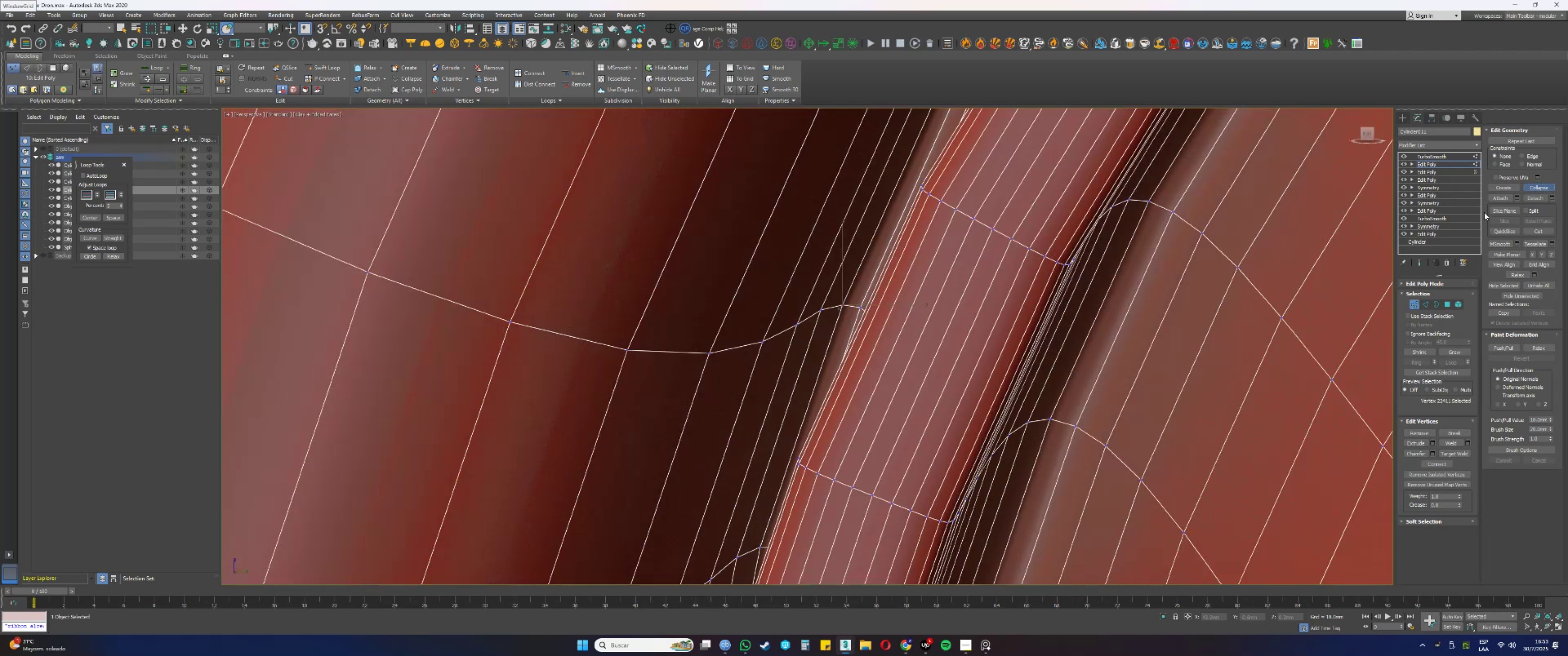 
key(F3)
 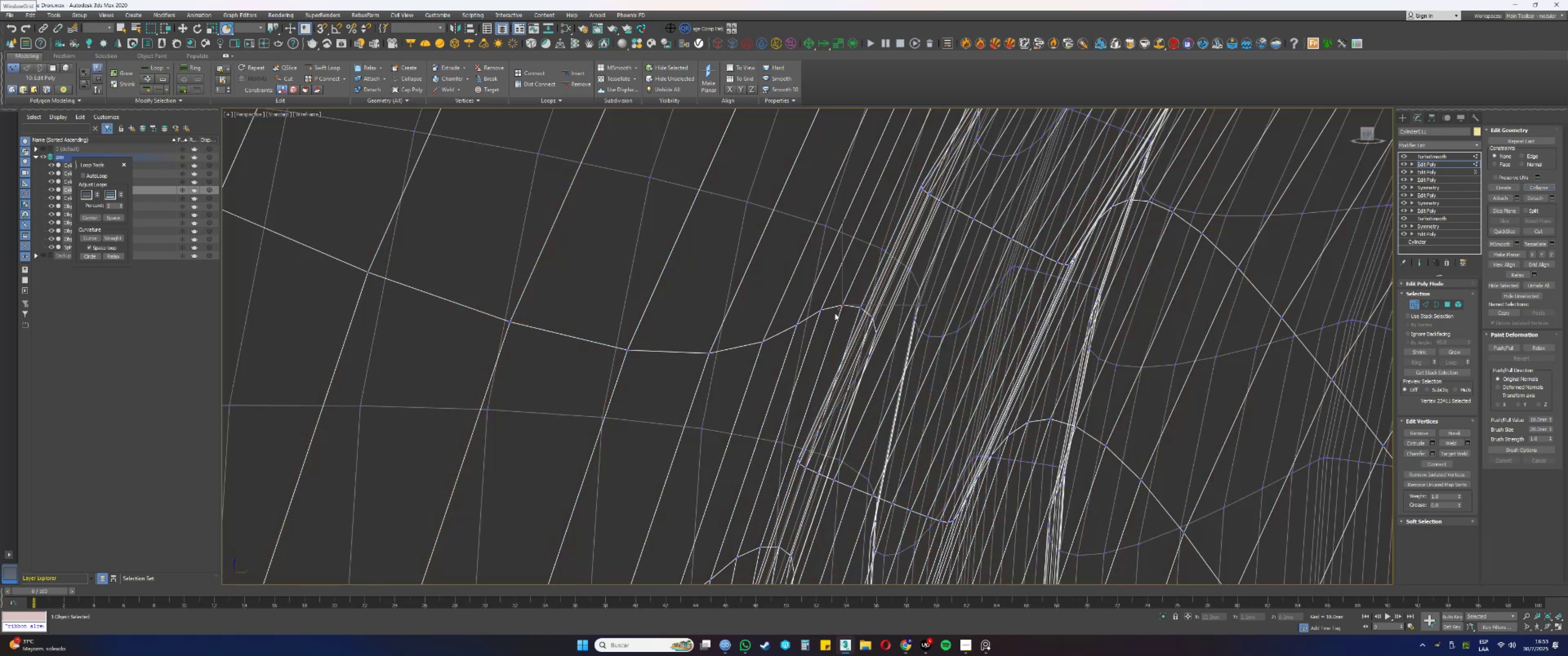 
left_click_drag(start_coordinate=[829, 315], to_coordinate=[816, 303])
 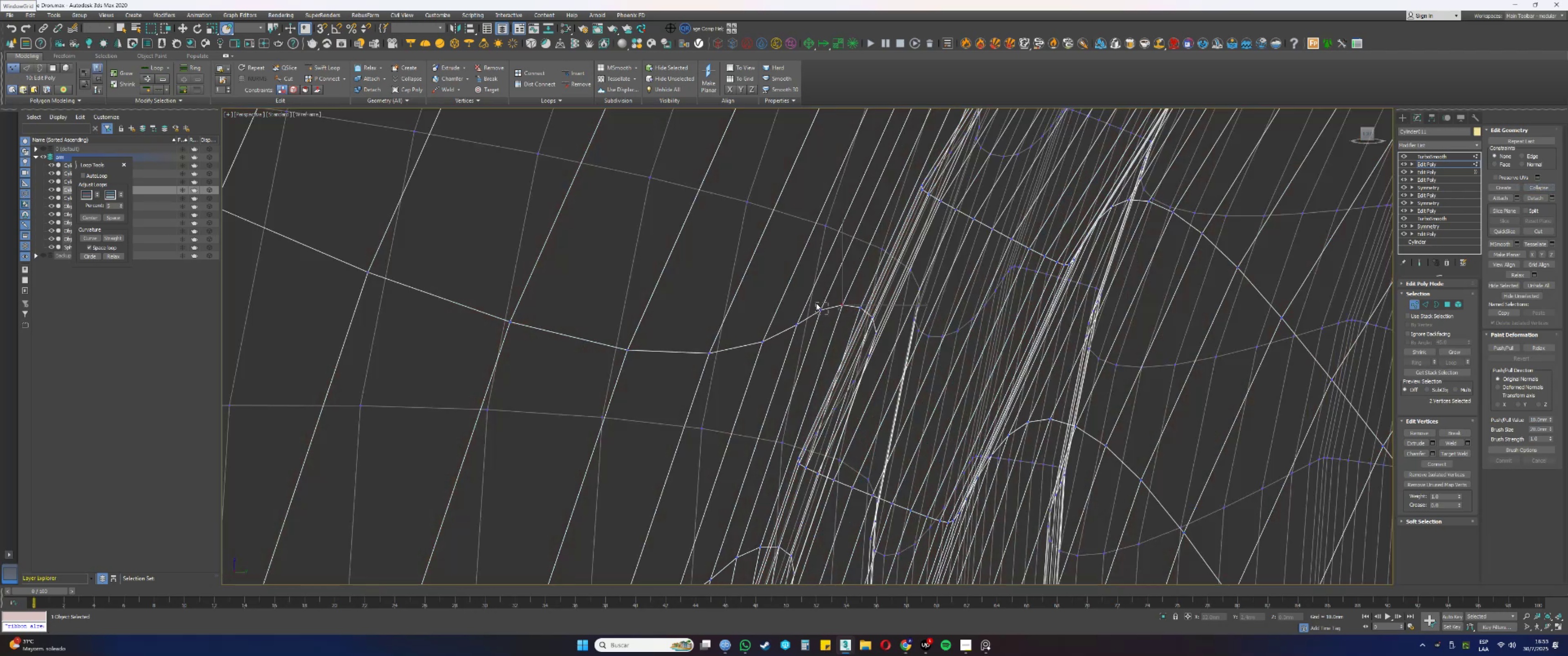 
key(F3)
 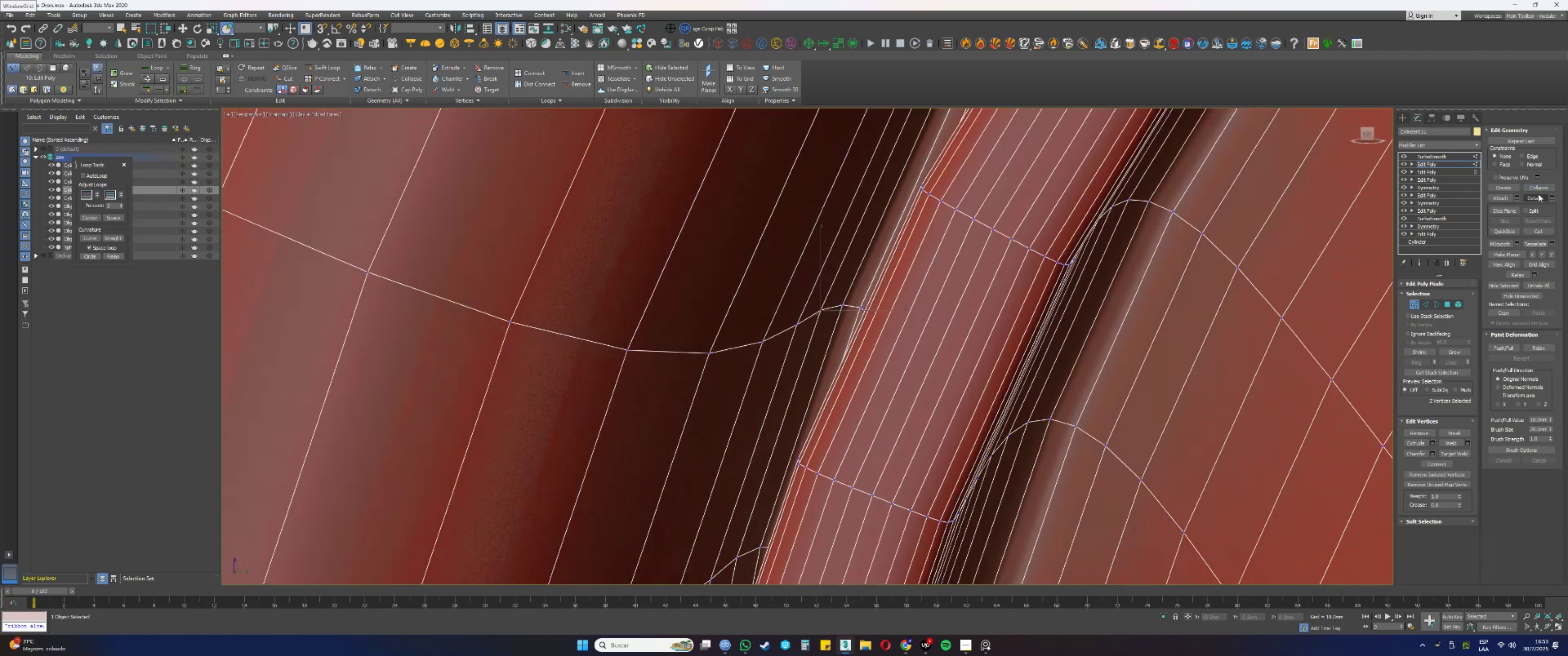 
left_click([1536, 188])
 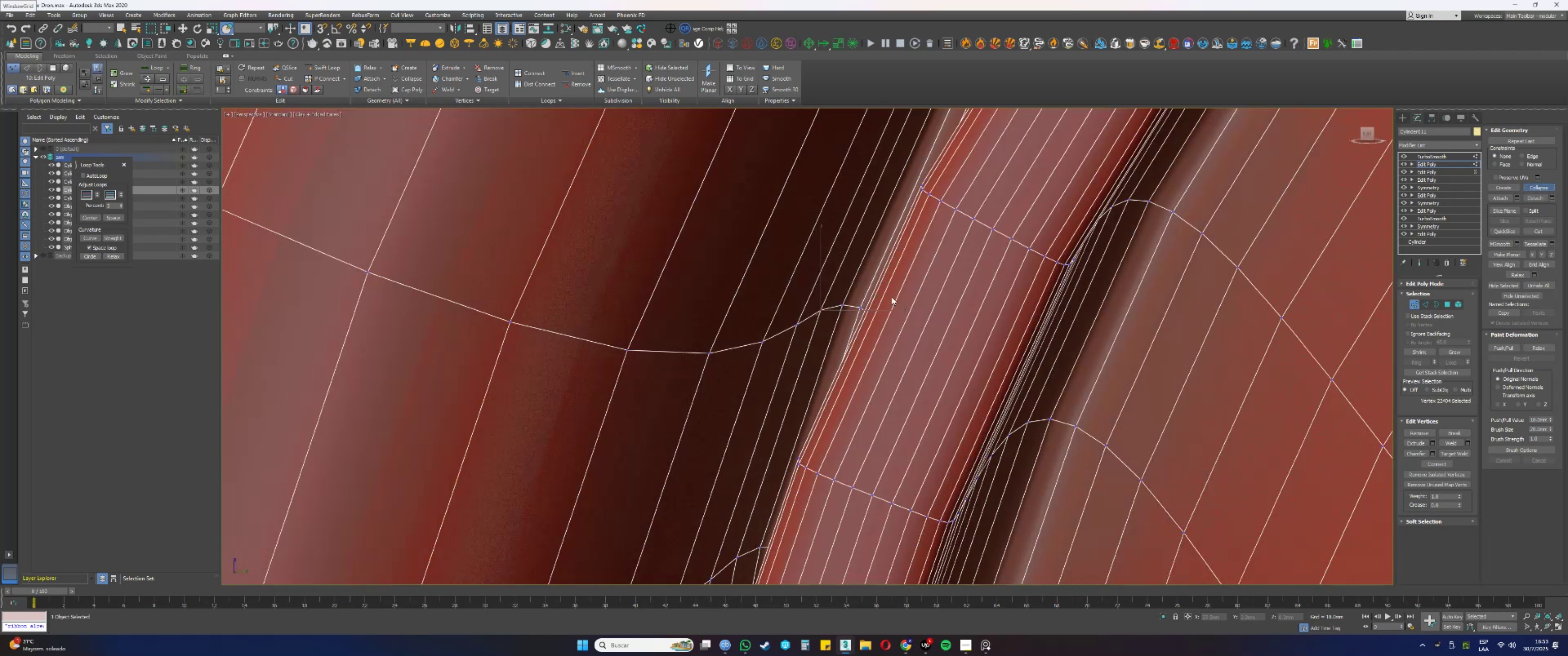 
key(F3)
 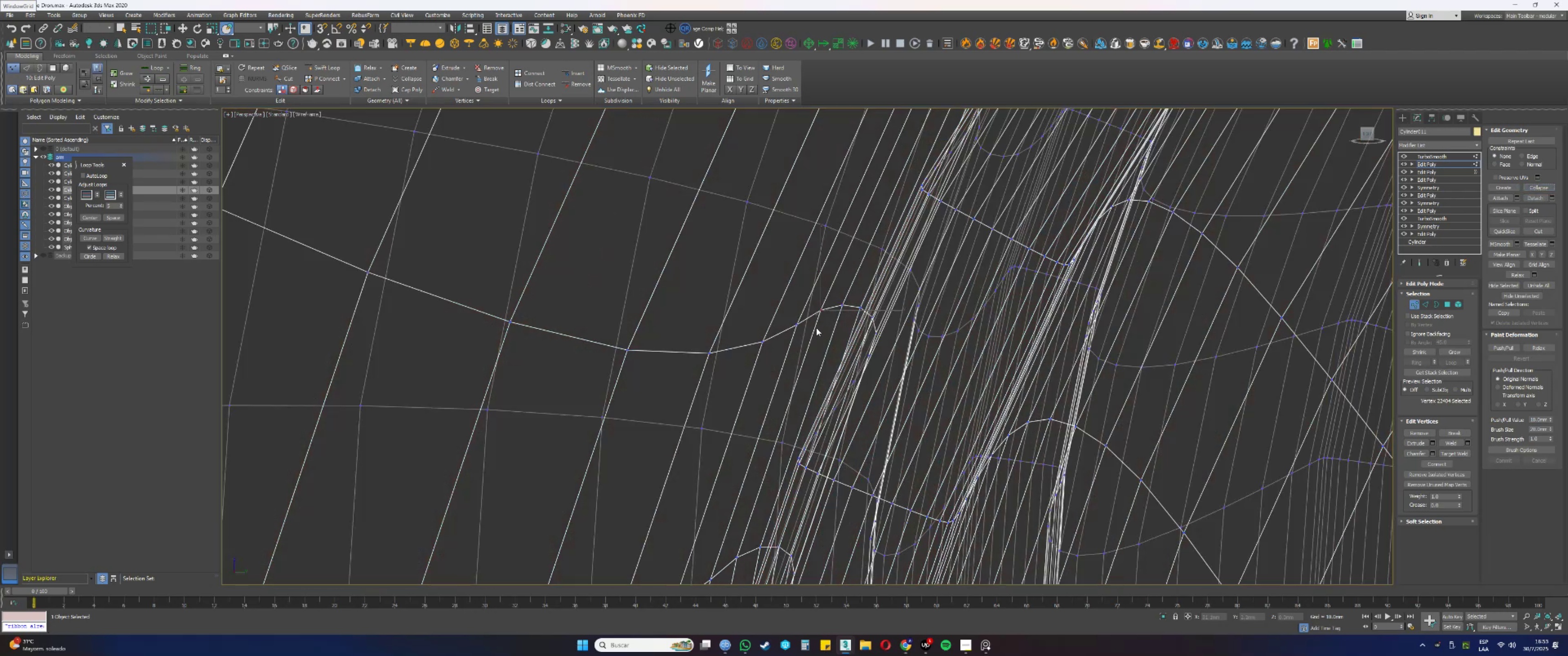 
left_click_drag(start_coordinate=[807, 328], to_coordinate=[789, 318])
 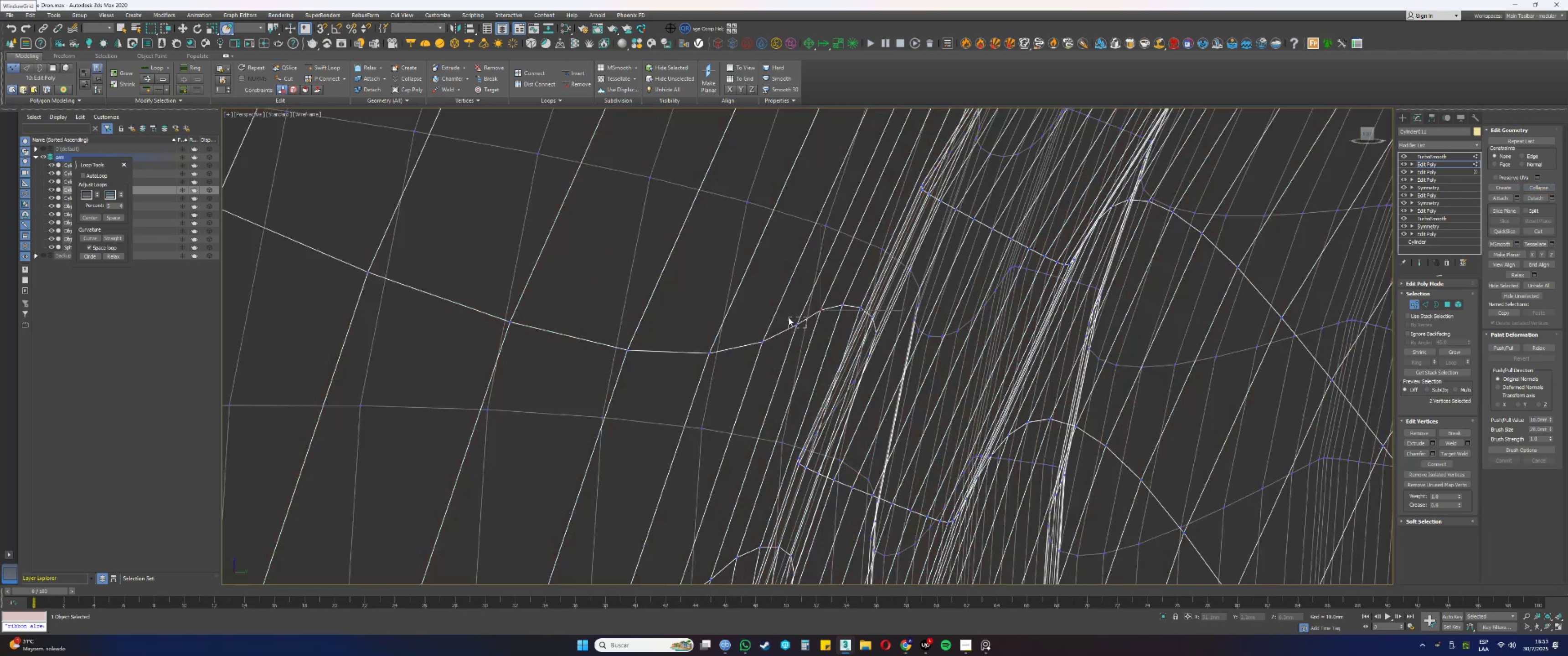 
key(F3)
 